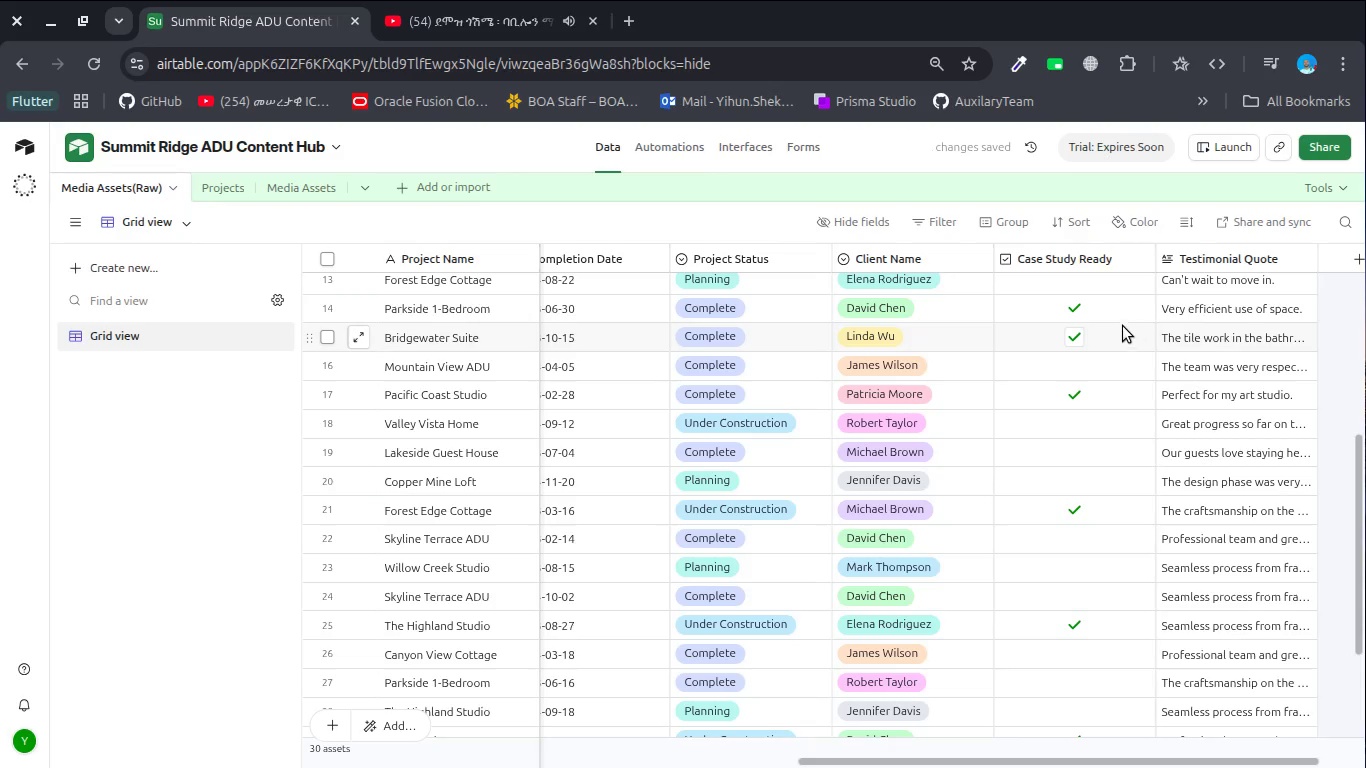 
left_click_drag(start_coordinate=[1063, 260], to_coordinate=[830, 276])
 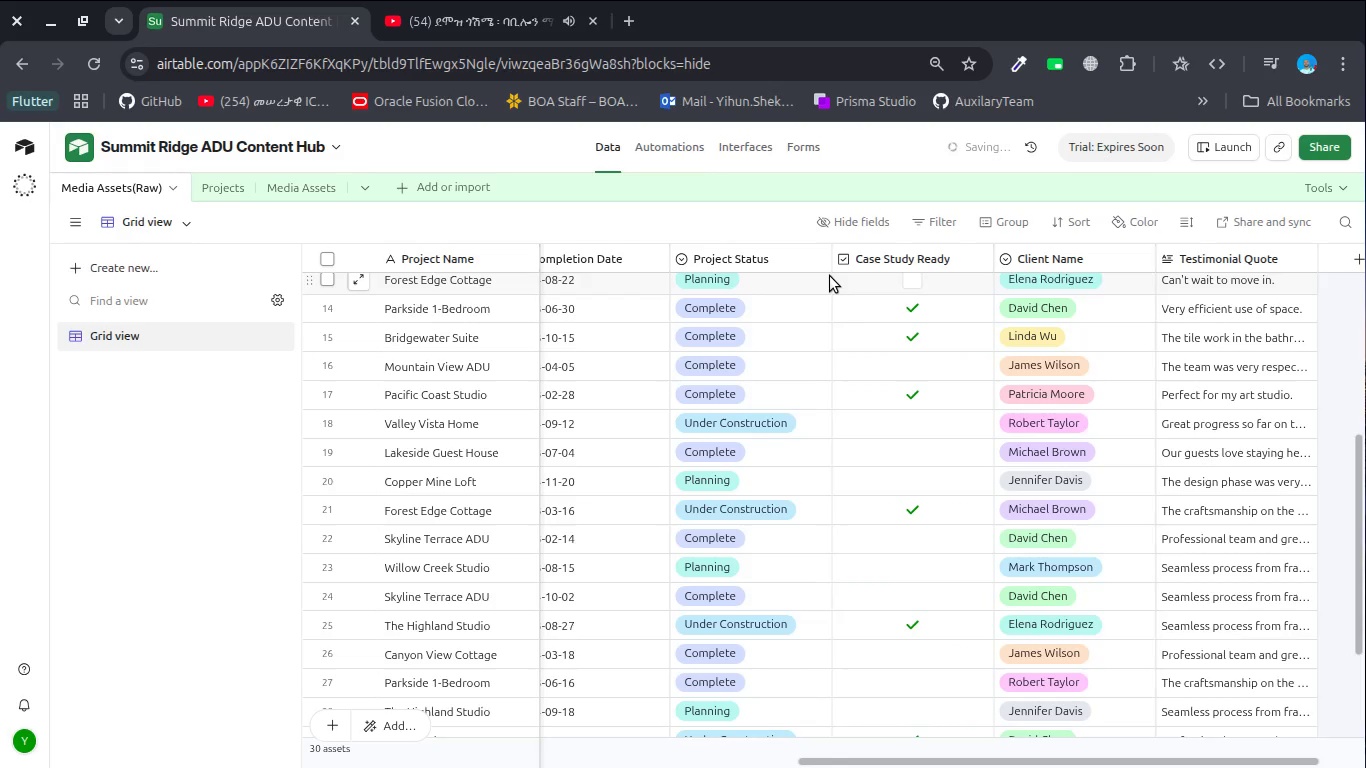 
scroll: coordinate [830, 276], scroll_direction: up, amount: 2.0
 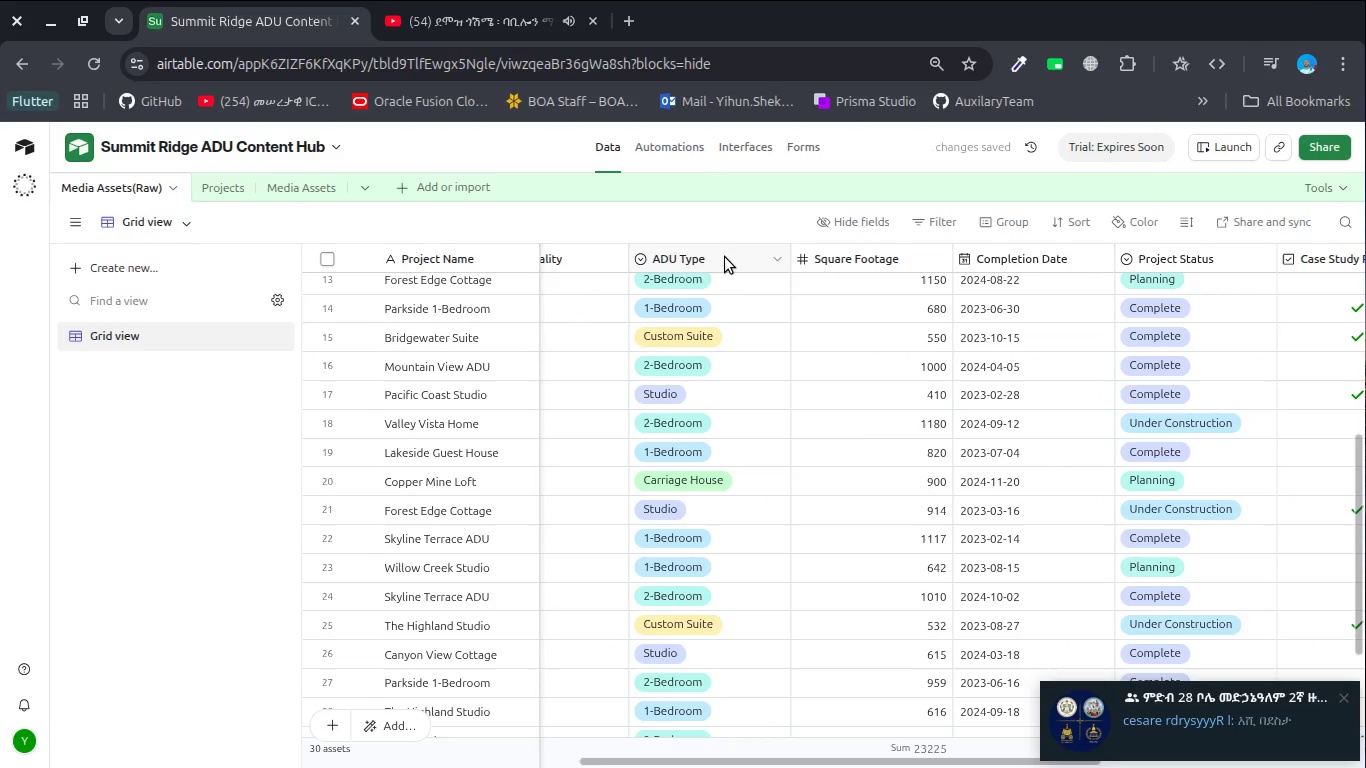 
left_click([725, 257])
 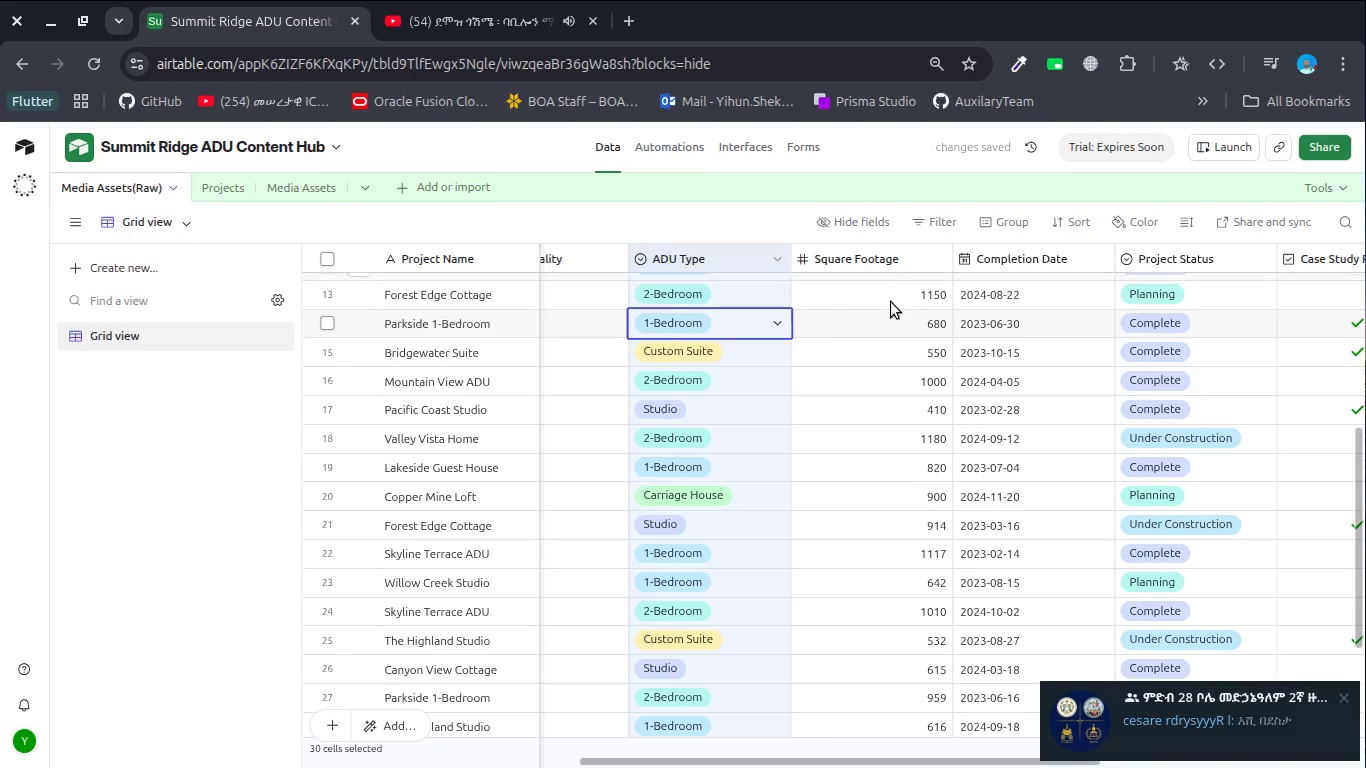 
scroll: coordinate [919, 312], scroll_direction: down, amount: 2.0
 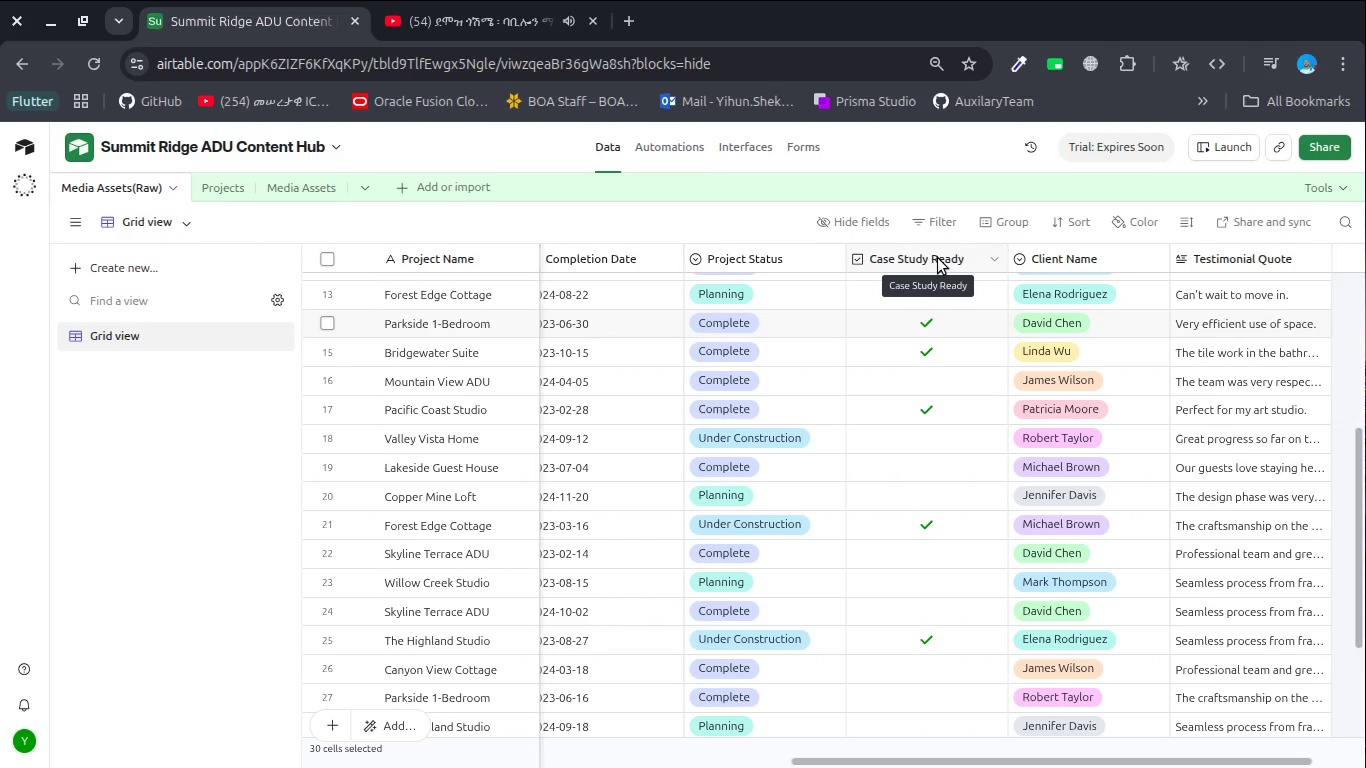 
hold_key(key=ShiftLeft, duration=1.47)
left_click([938, 258])
 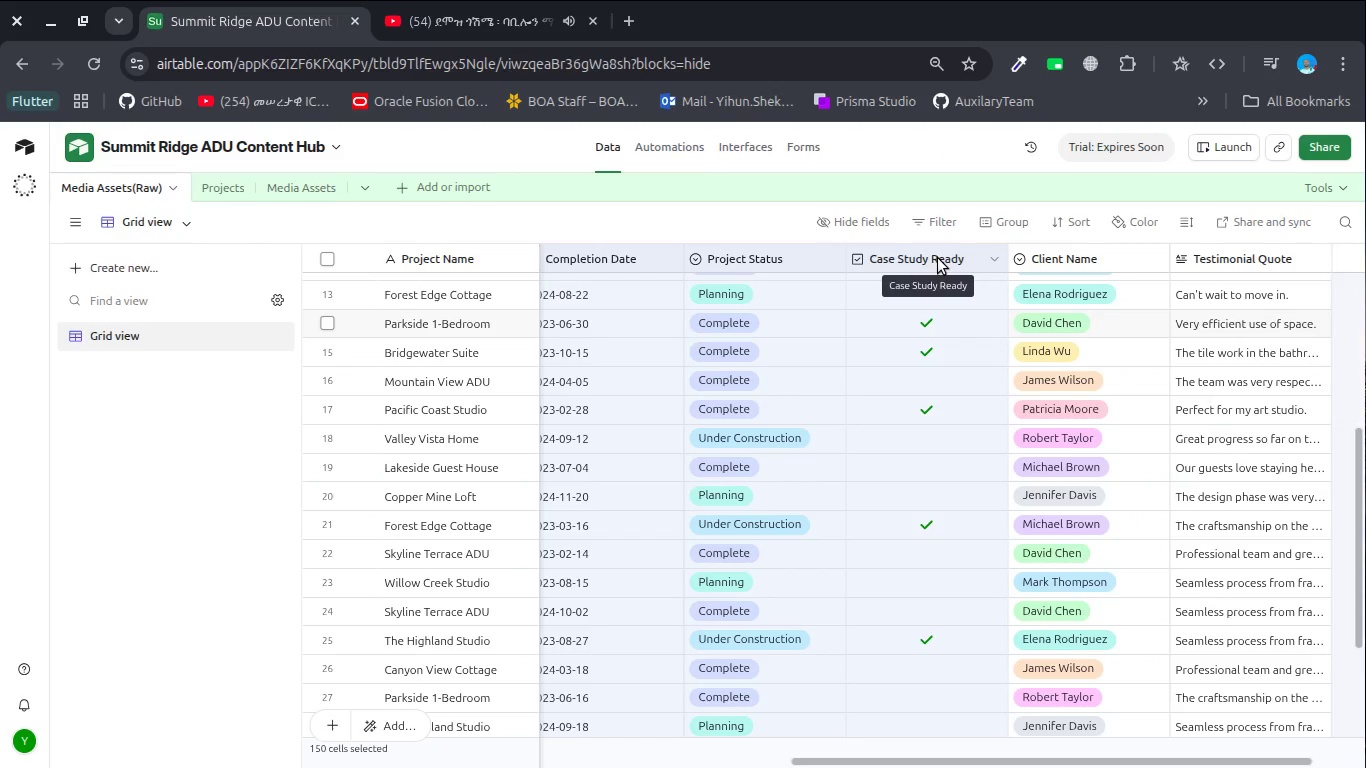 
key(Control+C)
 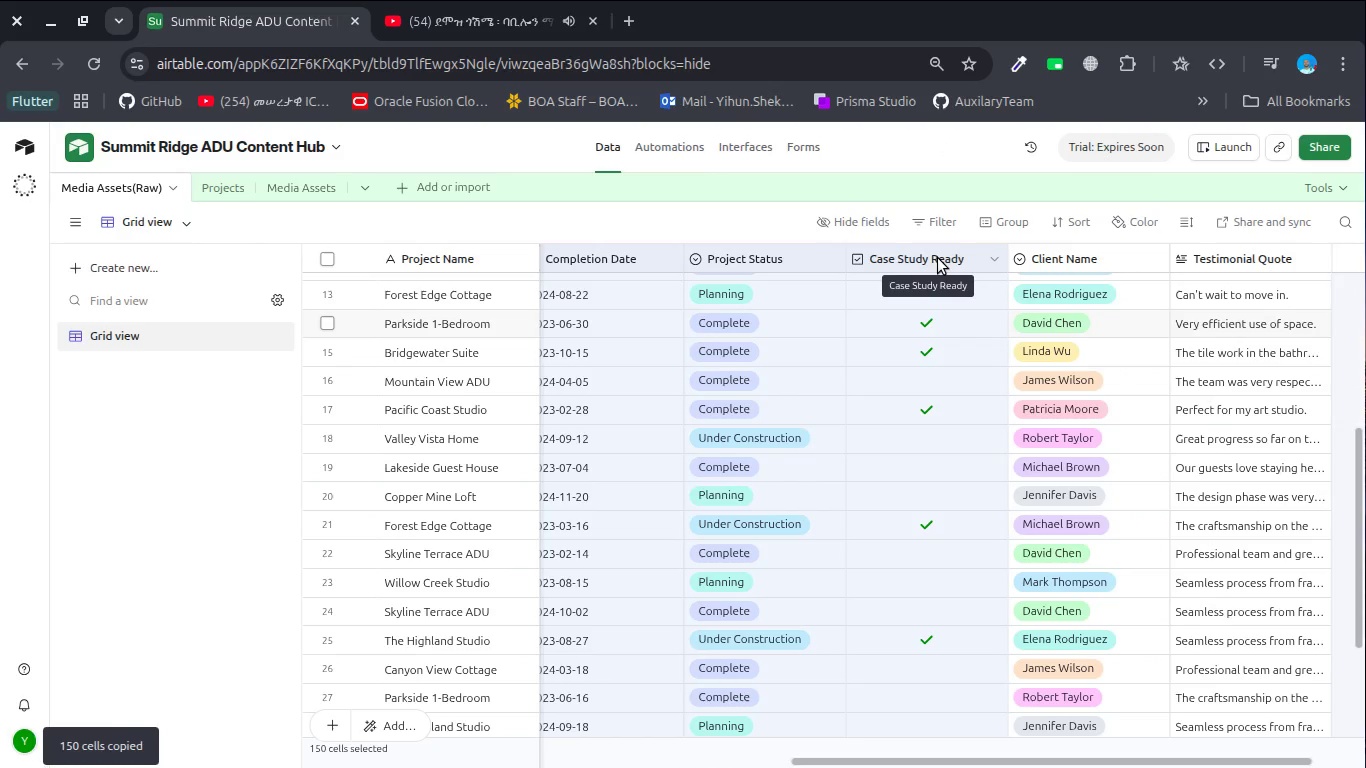 
key(Control+C)
 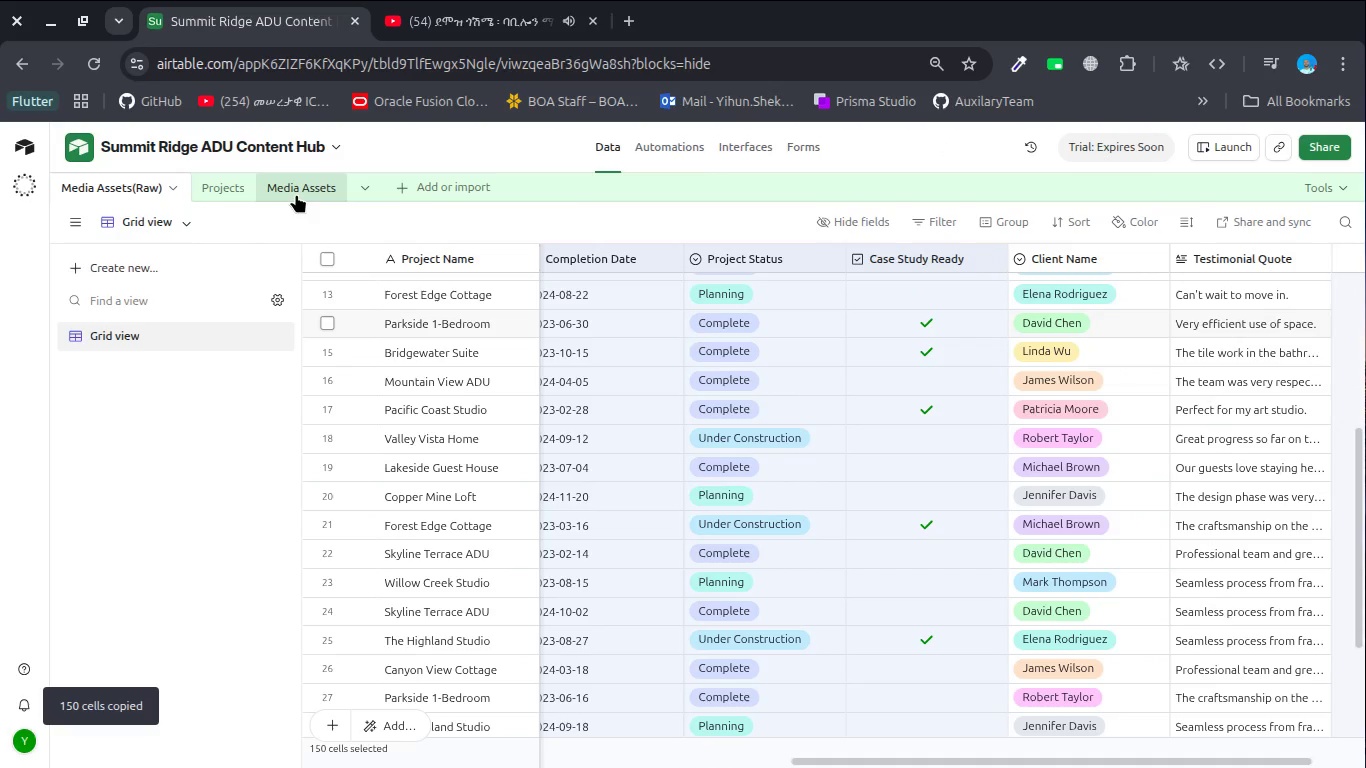 
left_click([296, 194])
 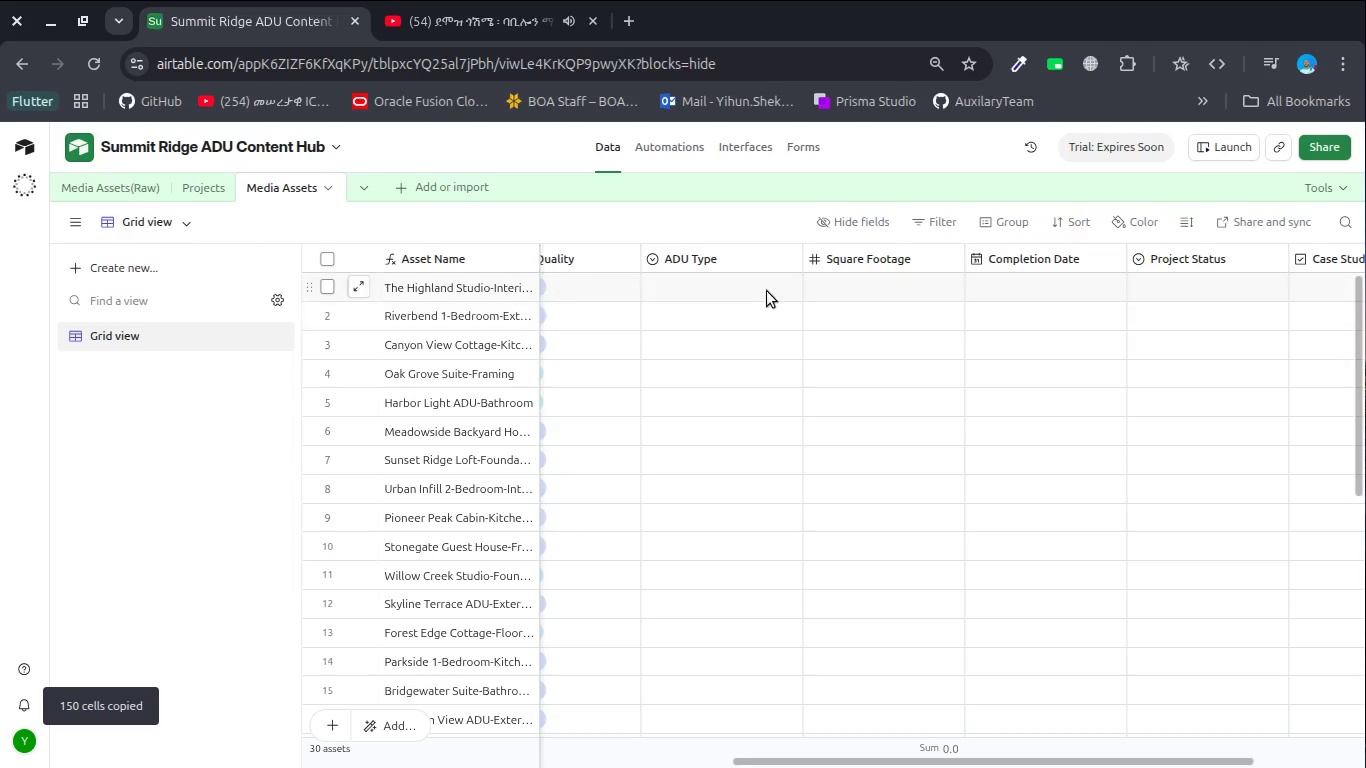 
scroll: coordinate [729, 291], scroll_direction: down, amount: 1.0
 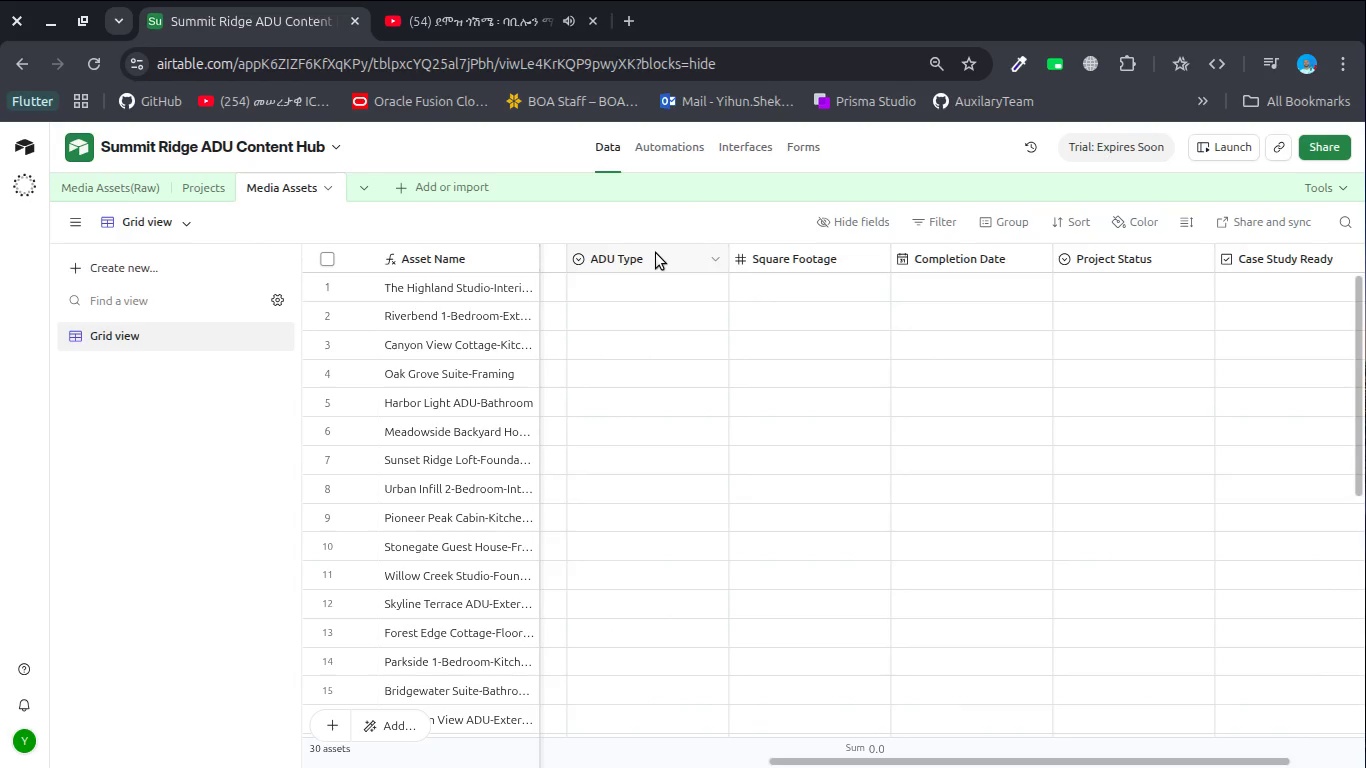 
left_click([656, 253])
 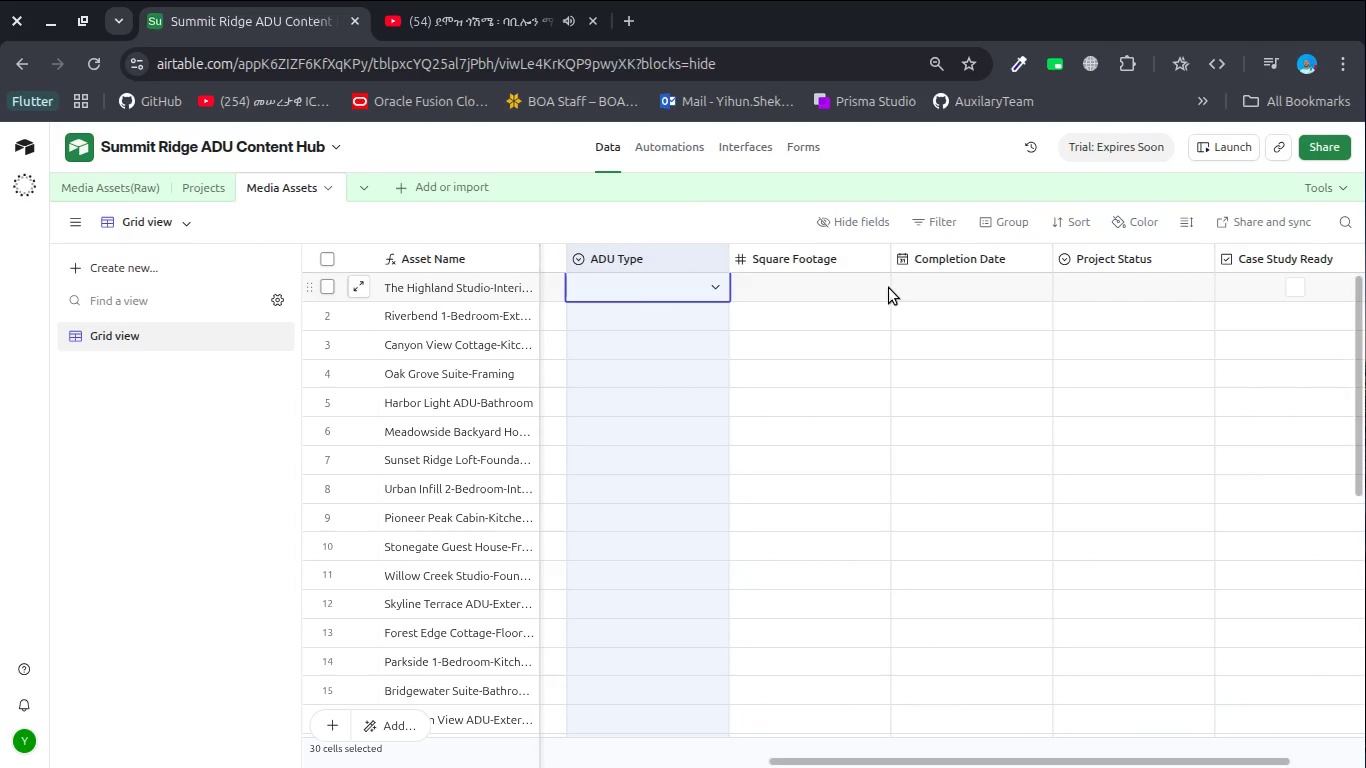 
scroll: coordinate [811, 294], scroll_direction: down, amount: 3.0
 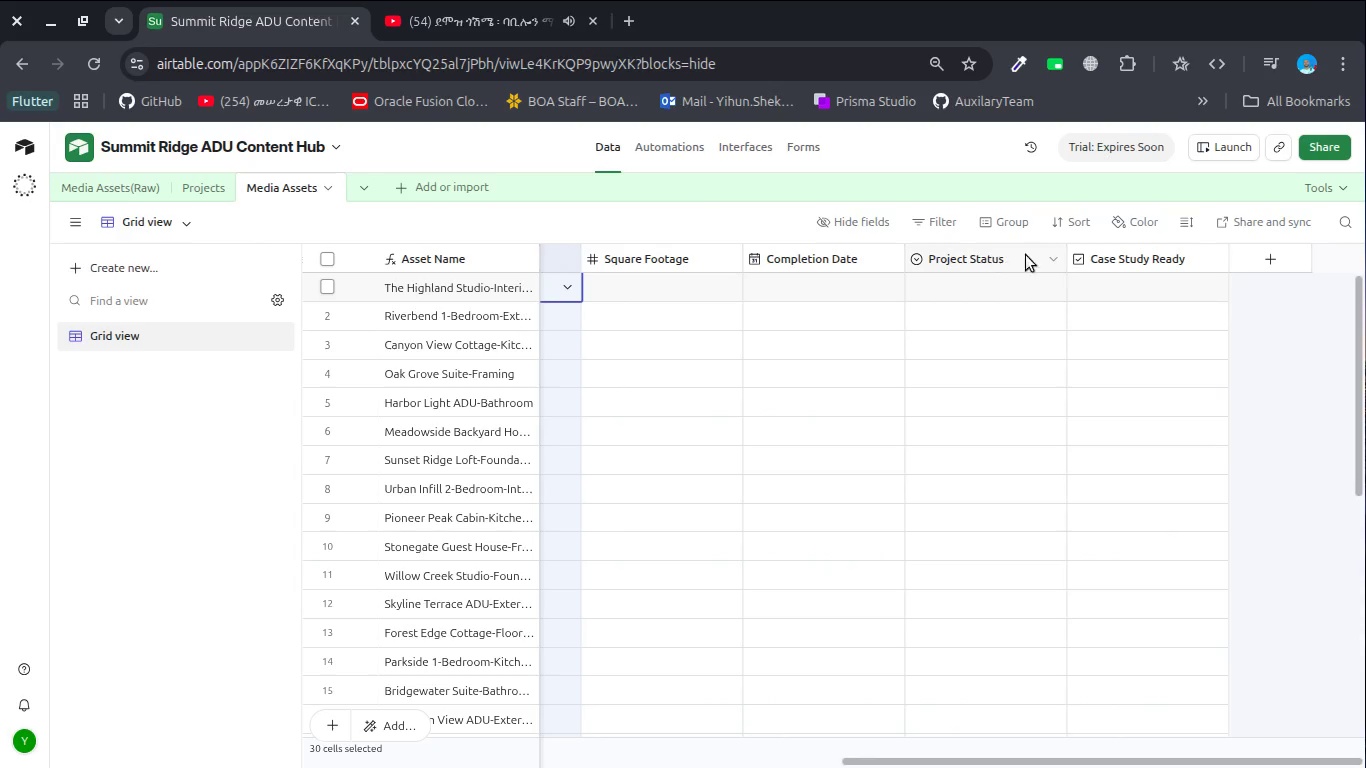 
hold_key(key=ShiftLeft, duration=1.32)
left_click([1106, 256])
 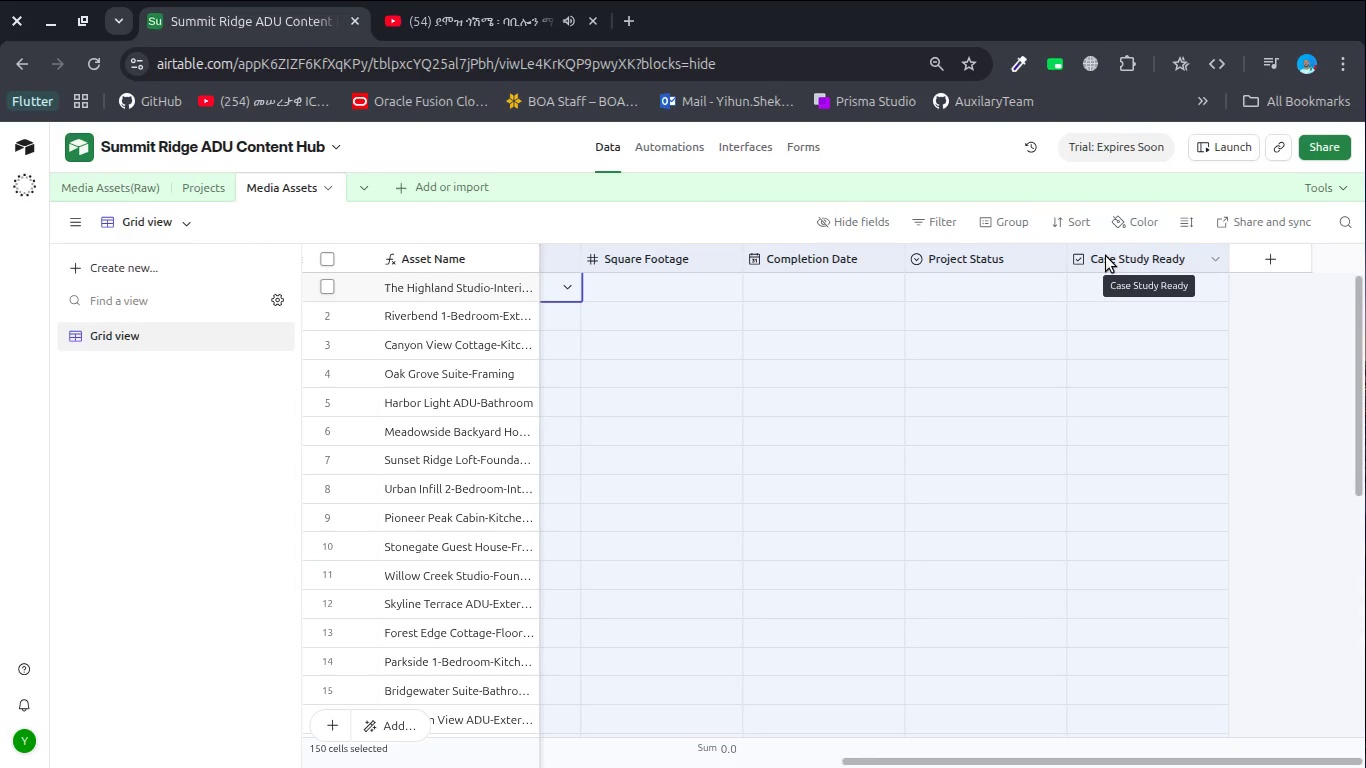 
key(Control+V)
 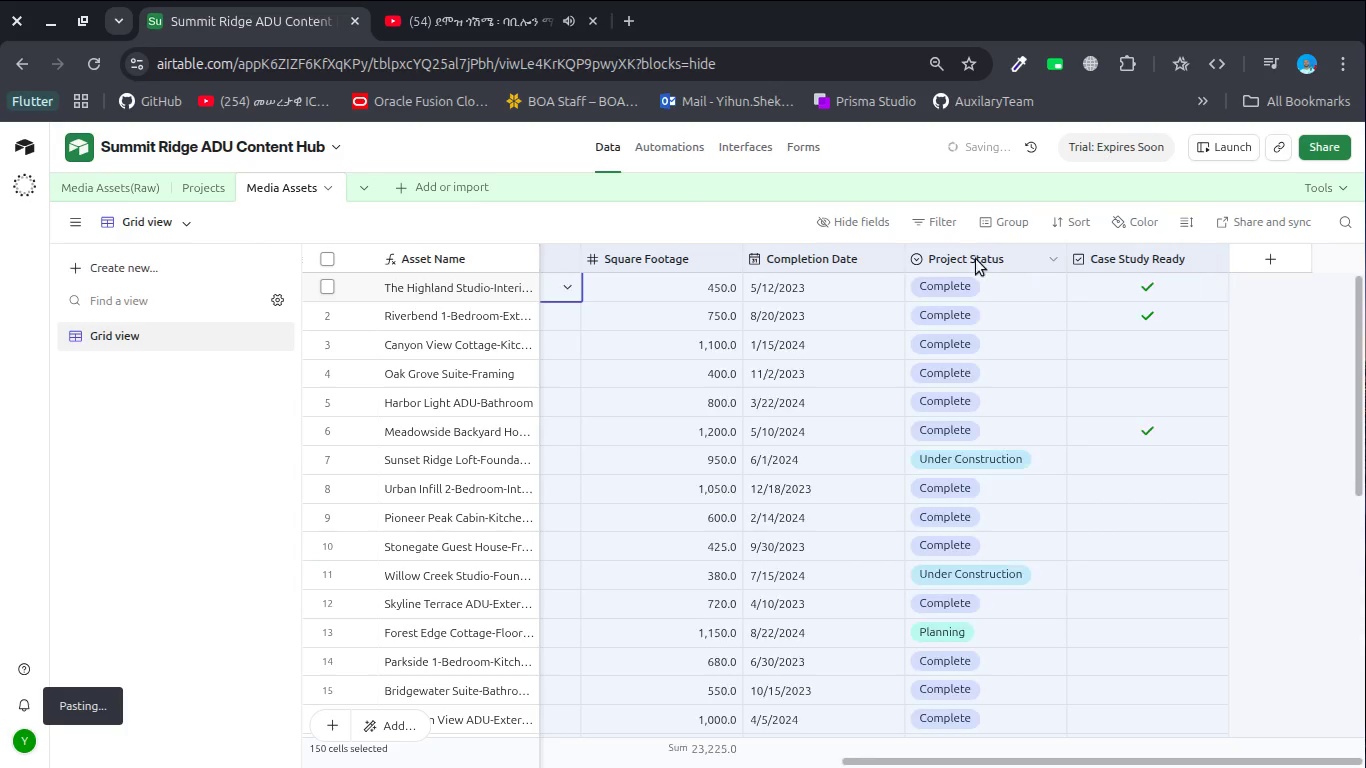 
double_click([974, 259])
 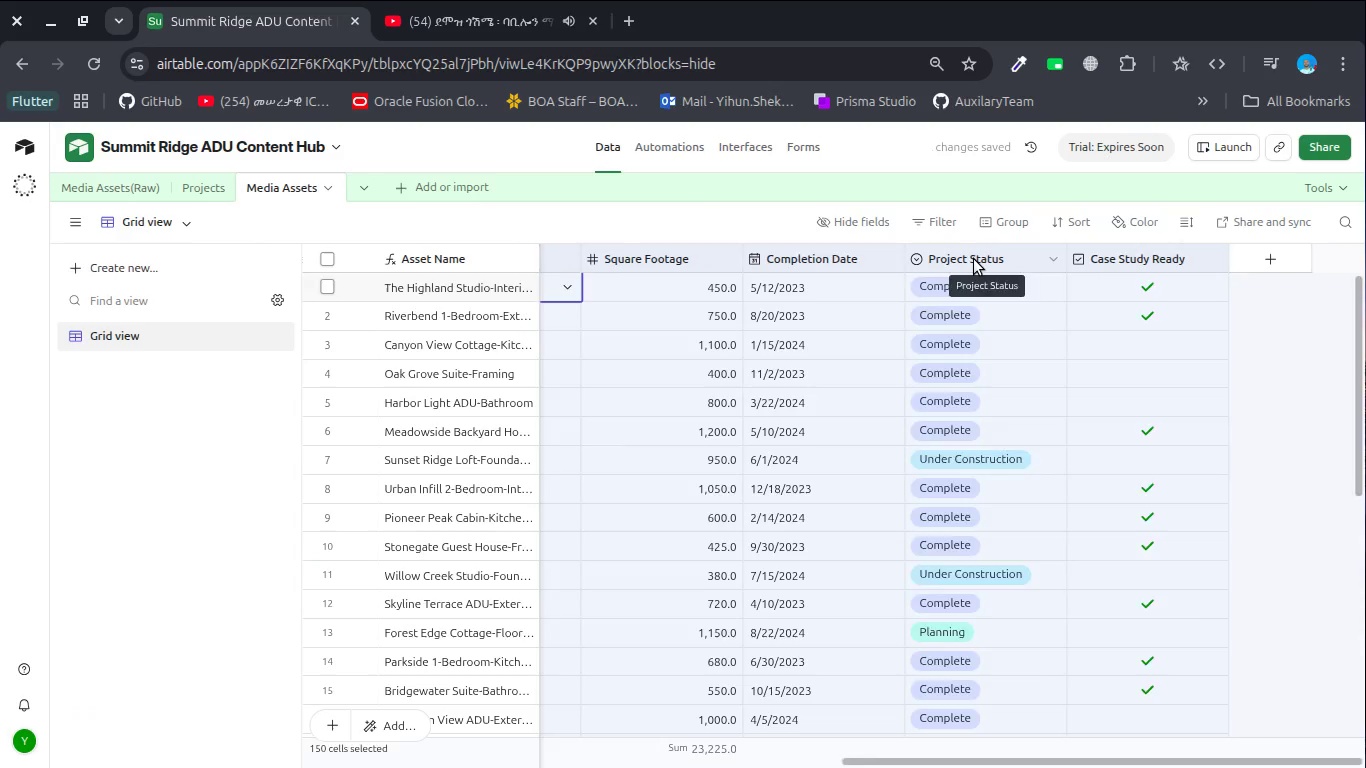 
left_click([974, 259])
 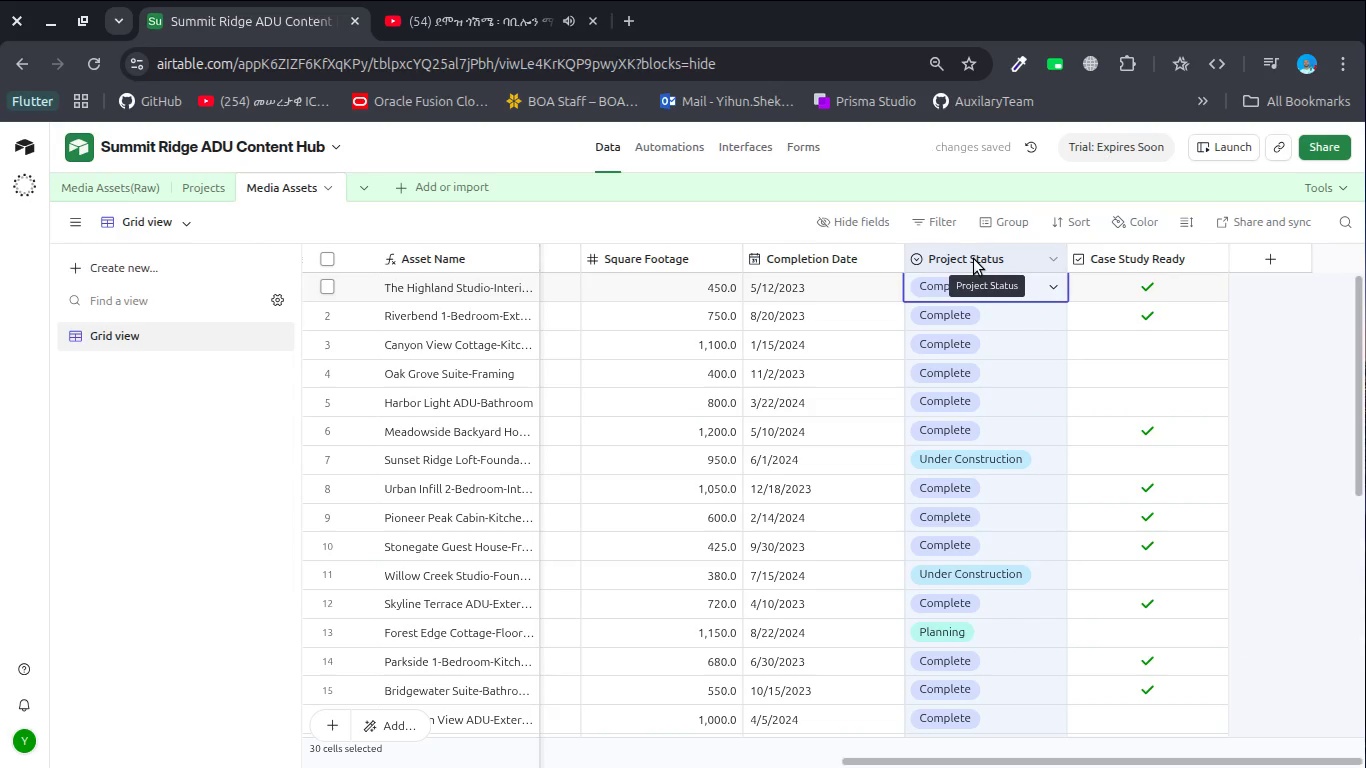 
double_click([974, 259])
 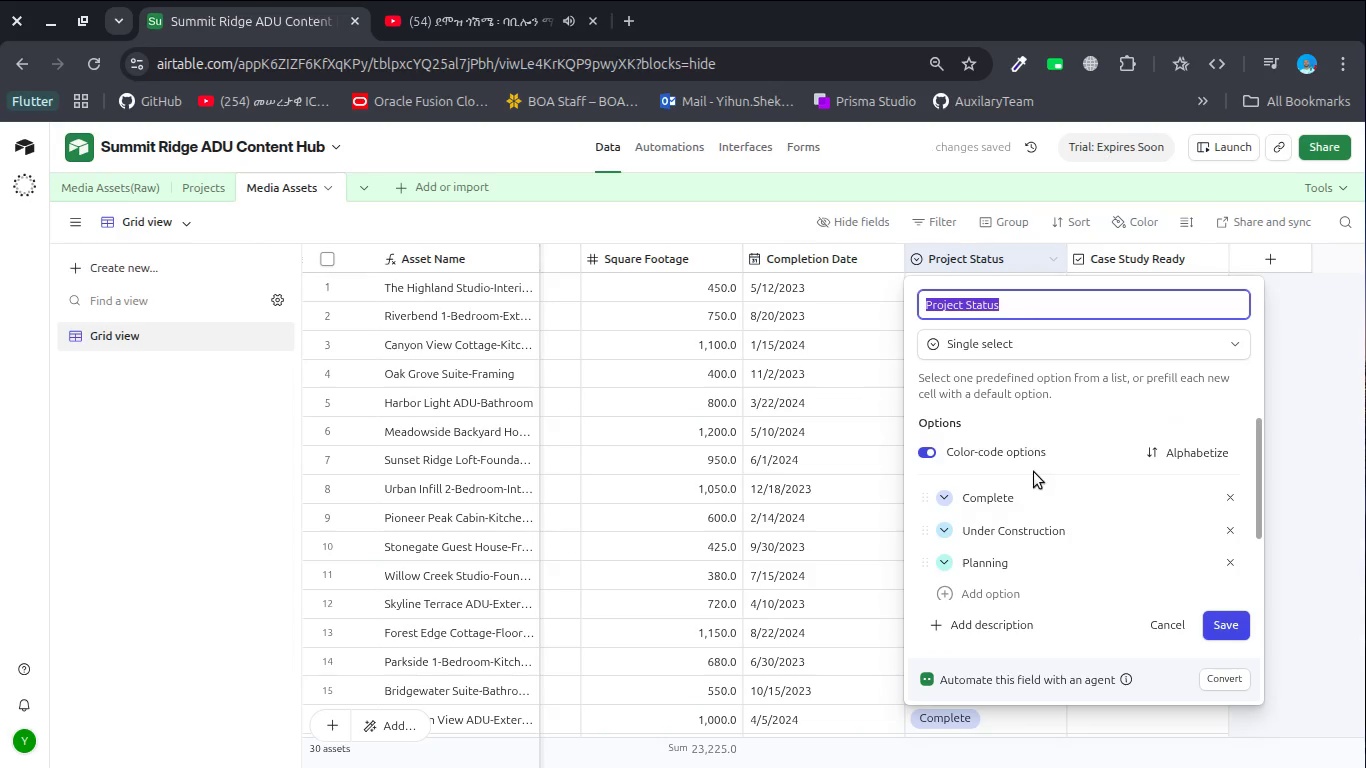 
key(Escape)
 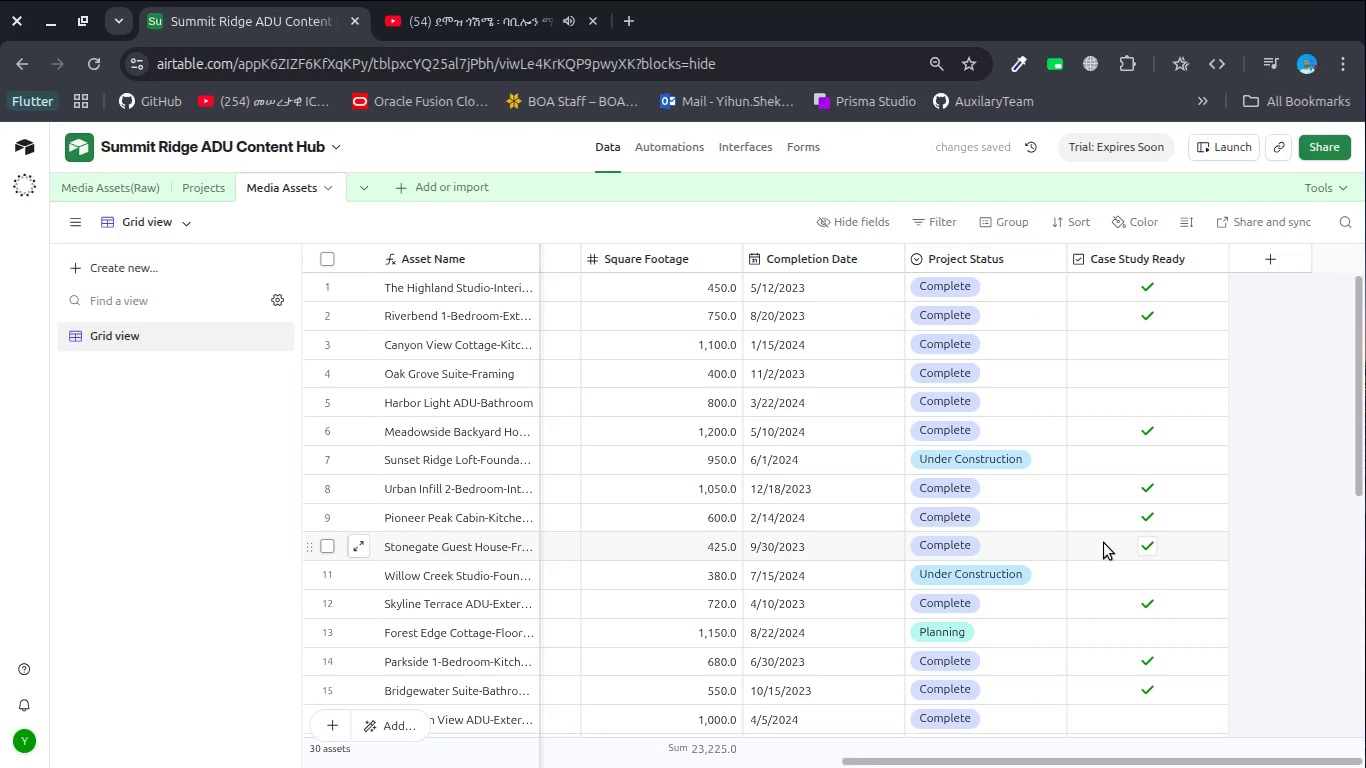 
scroll: coordinate [1034, 472], scroll_direction: down, amount: 2.0
 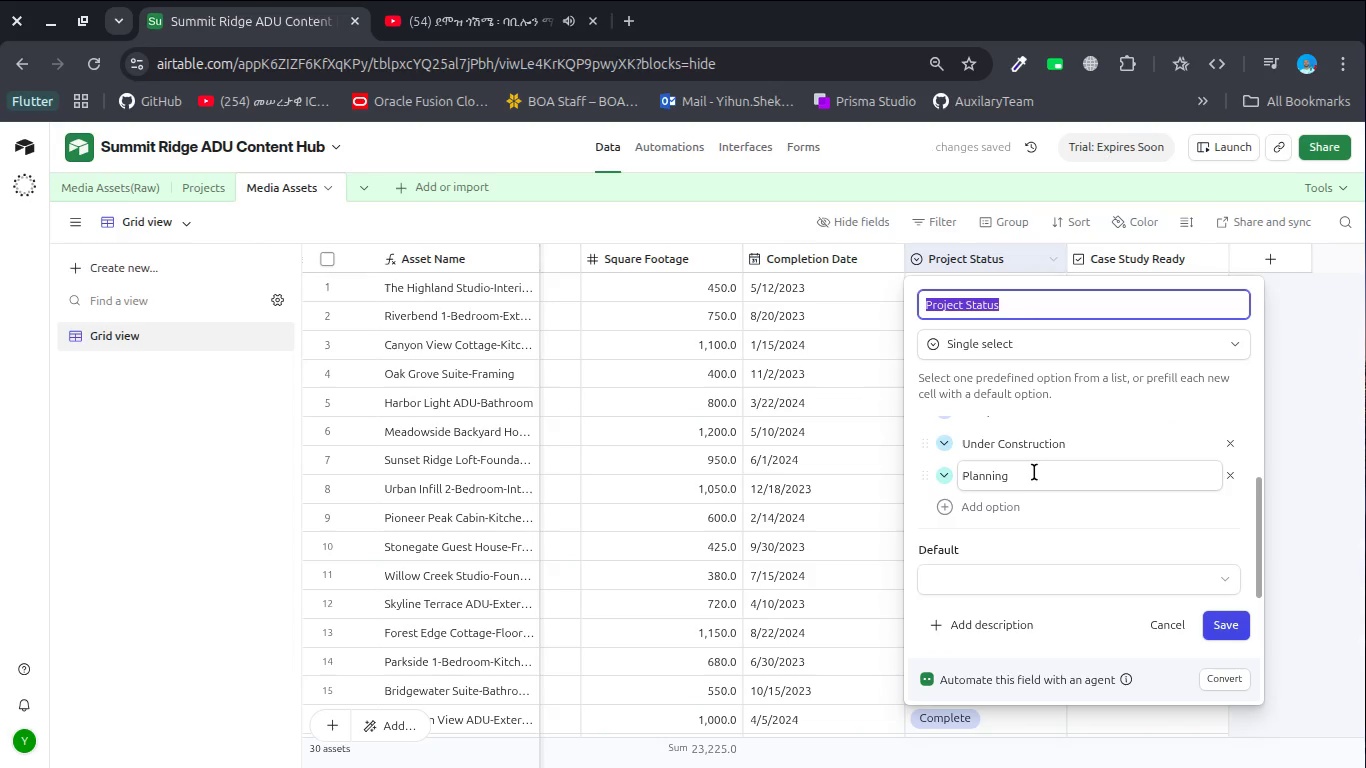 
scroll: coordinate [1104, 543], scroll_direction: up, amount: 4.0
 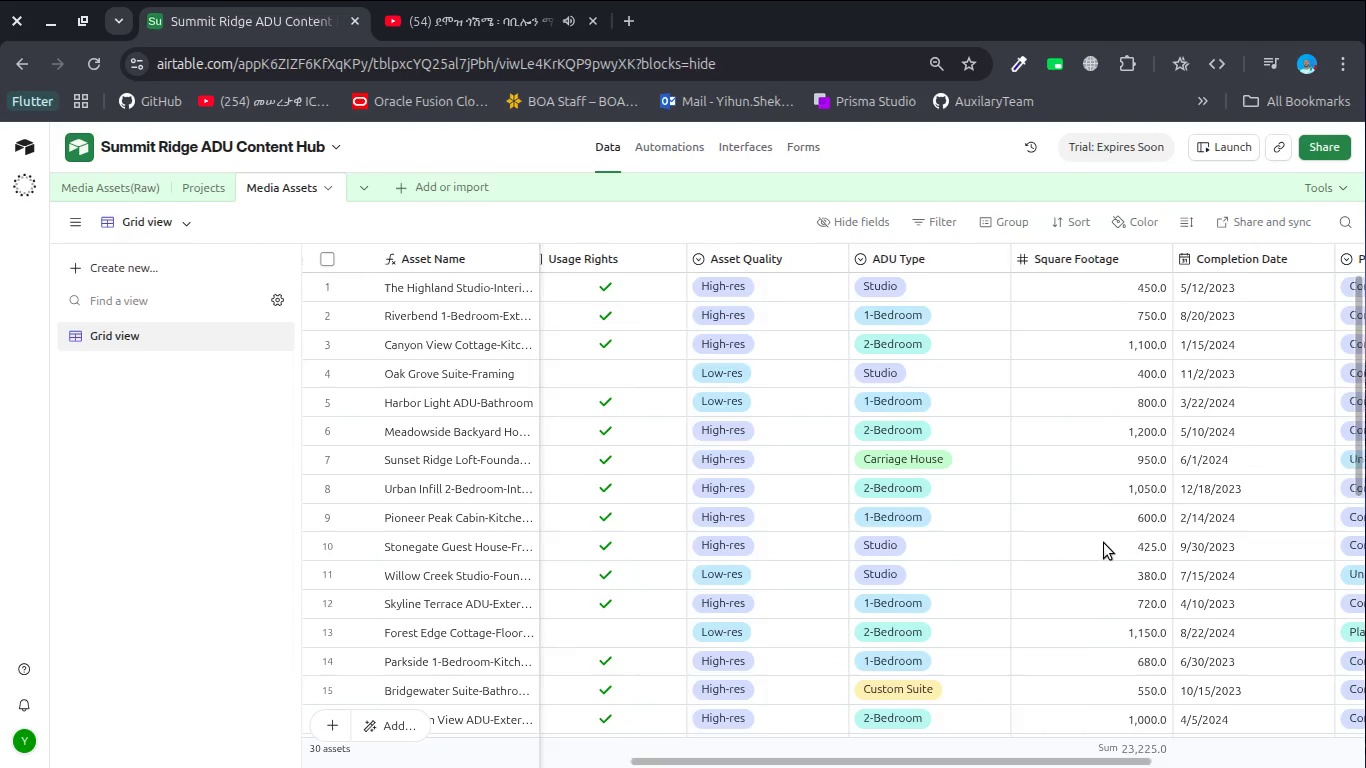 
scroll: coordinate [1104, 543], scroll_direction: down, amount: 6.0
 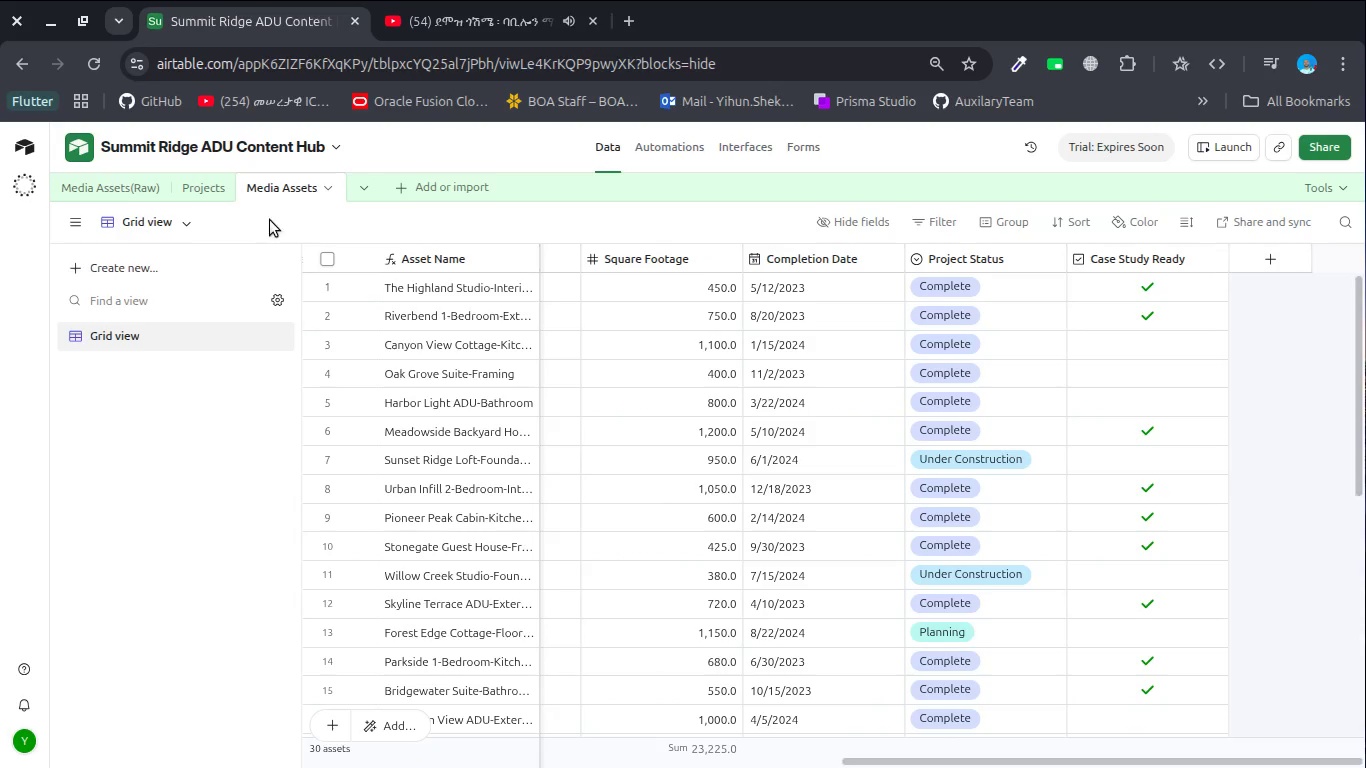 
left_click([180, 182])
 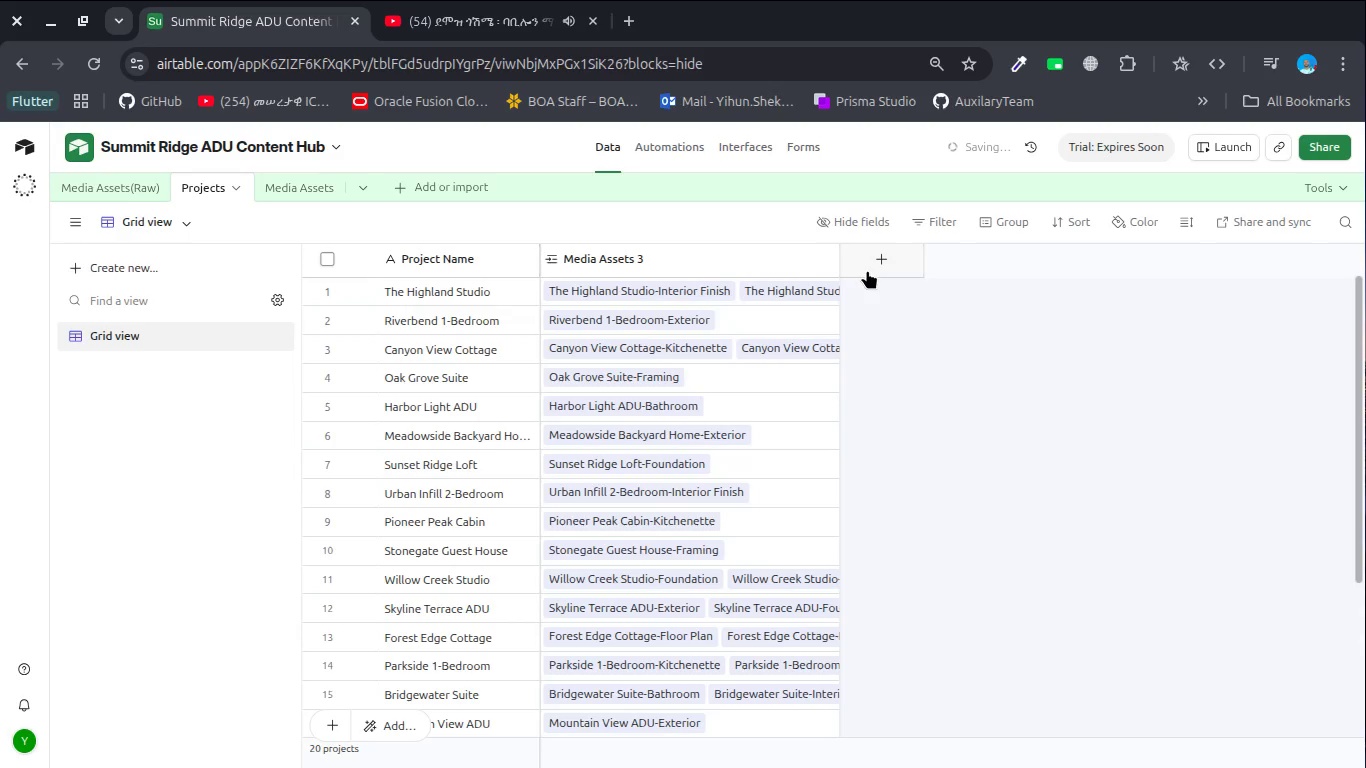 
wait(6.89)
 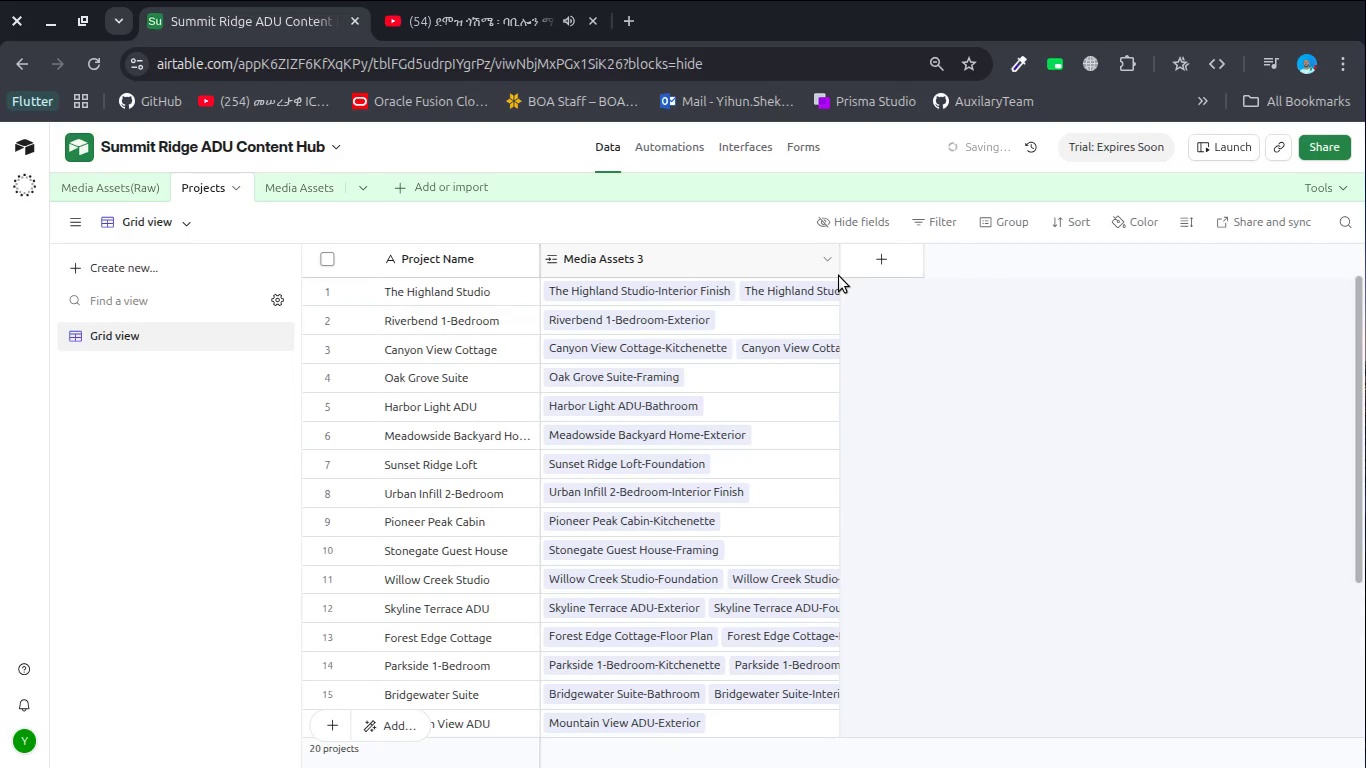 
left_click([879, 264])
 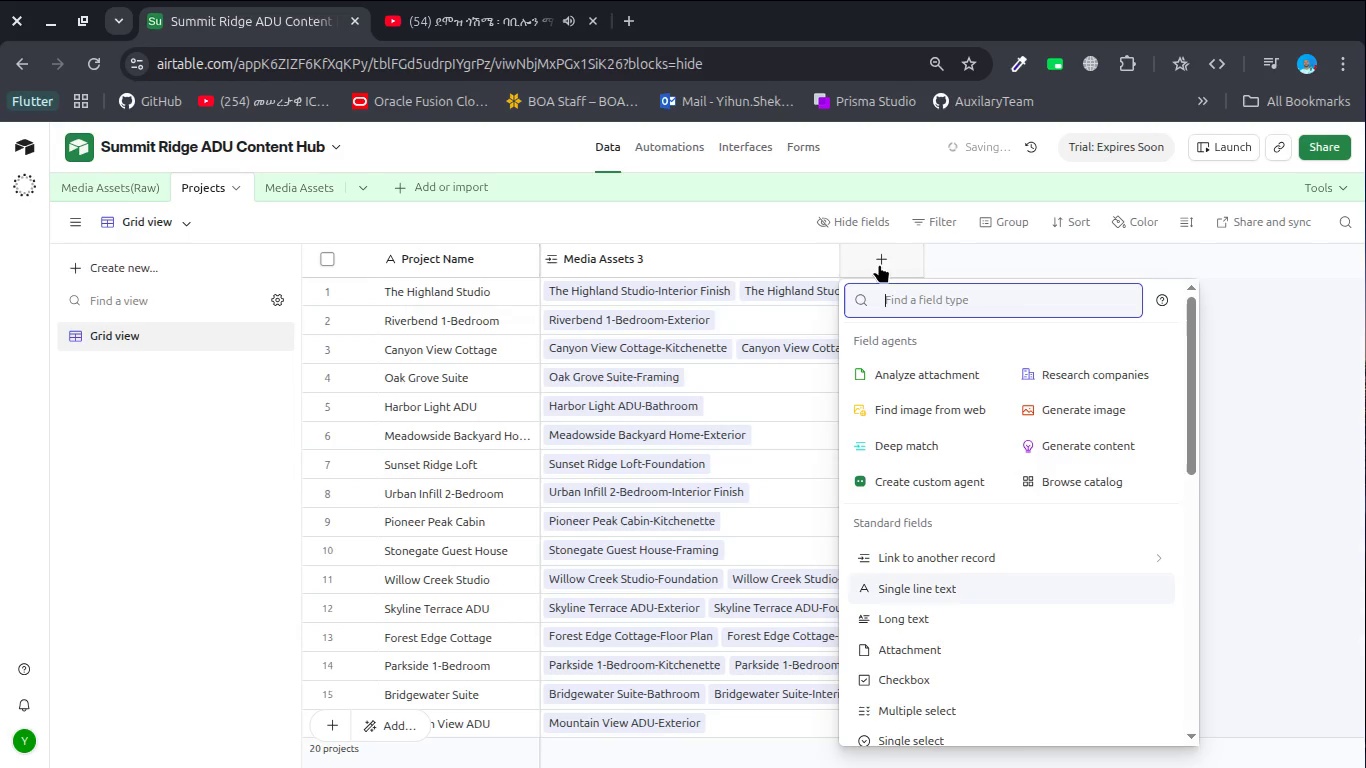 
type(look)
 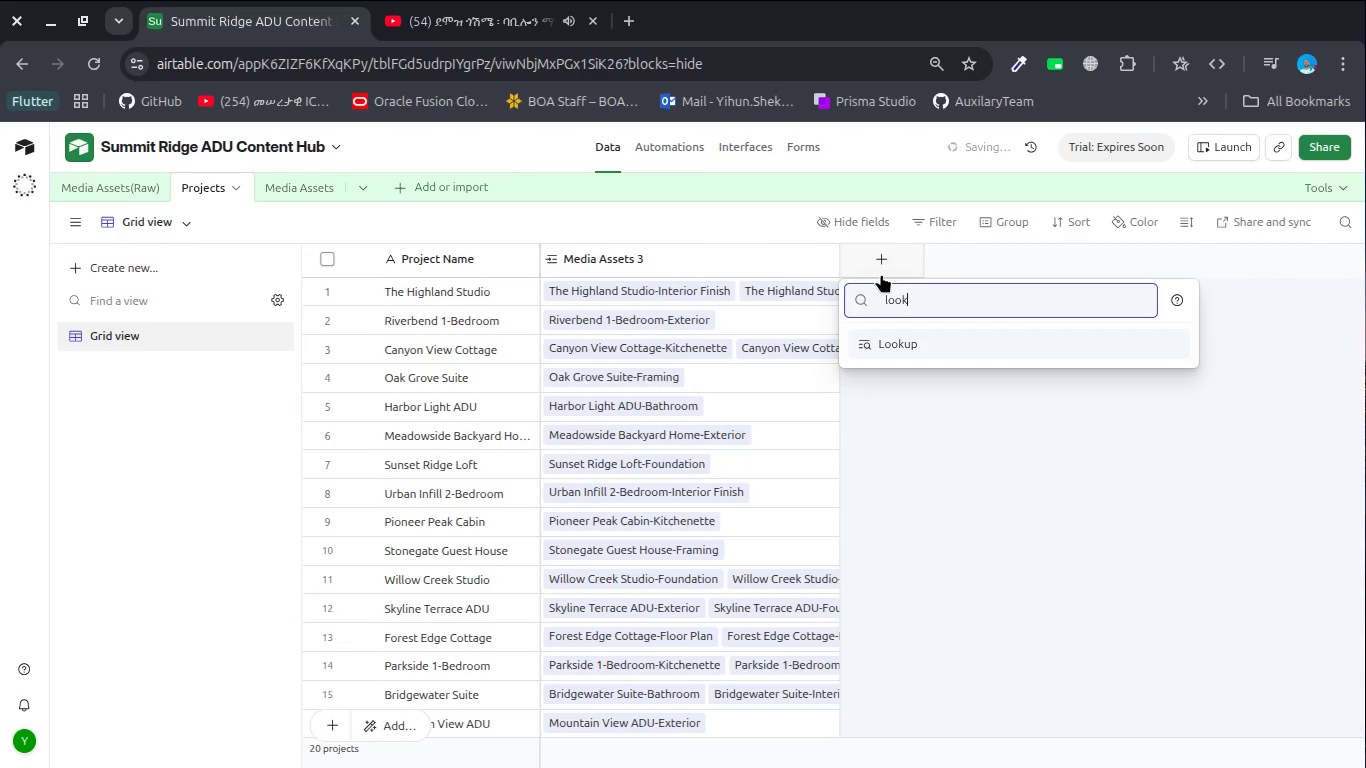 
key(Enter)
 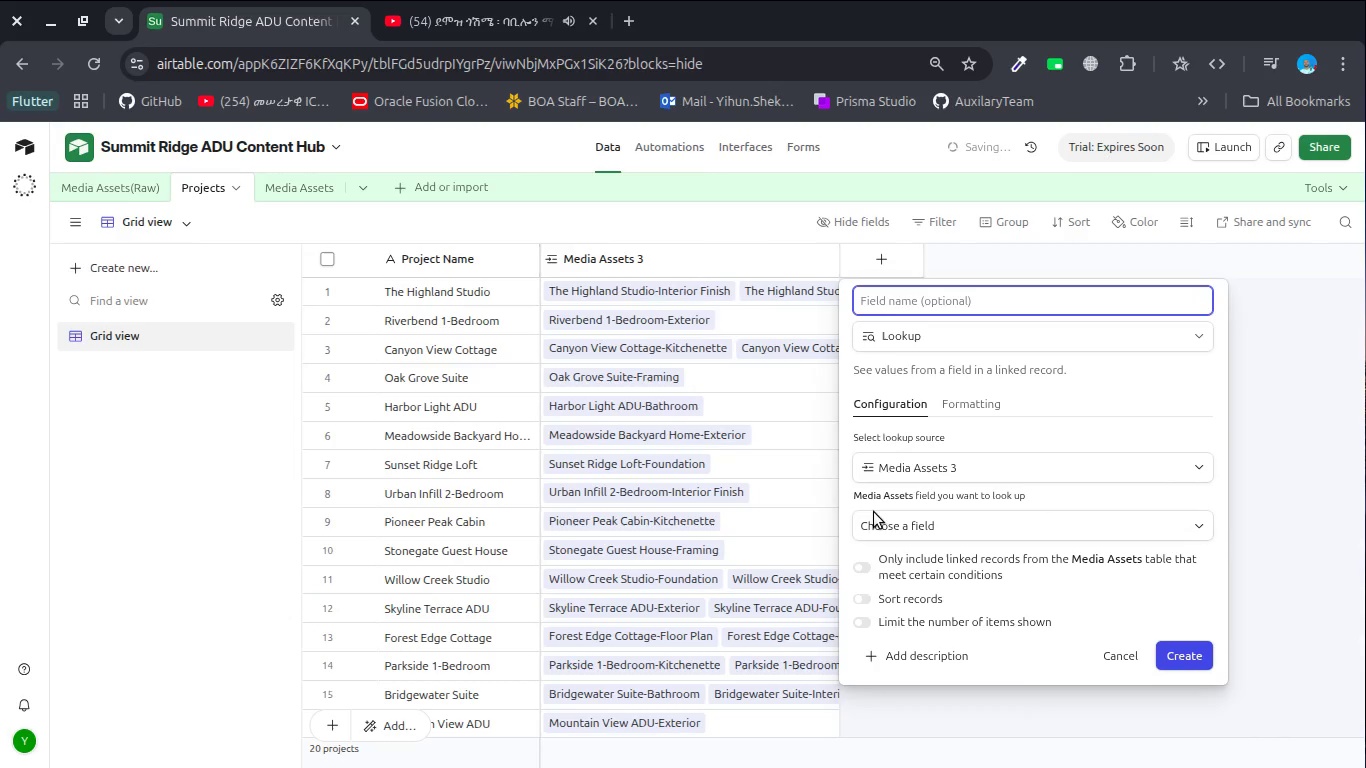 
left_click([872, 525])
 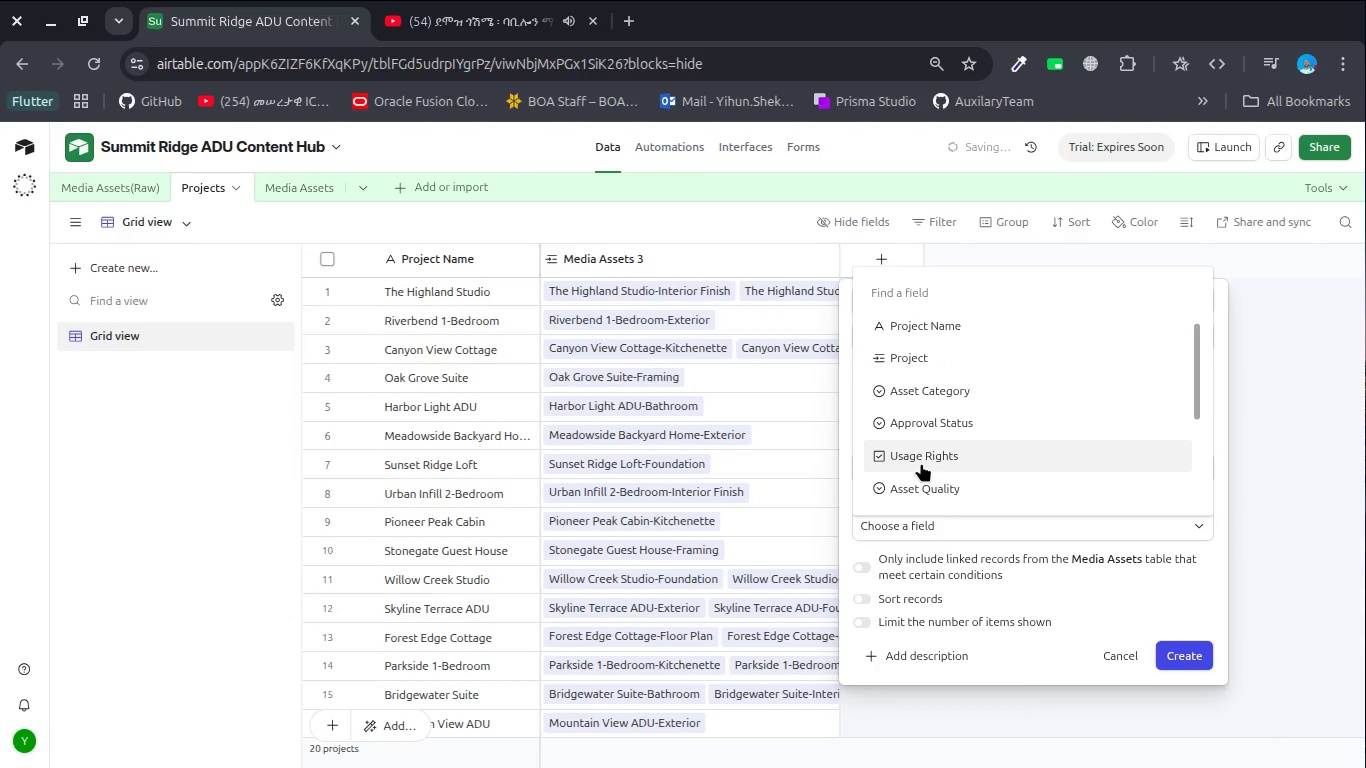 
scroll: coordinate [921, 463], scroll_direction: down, amount: 2.0
 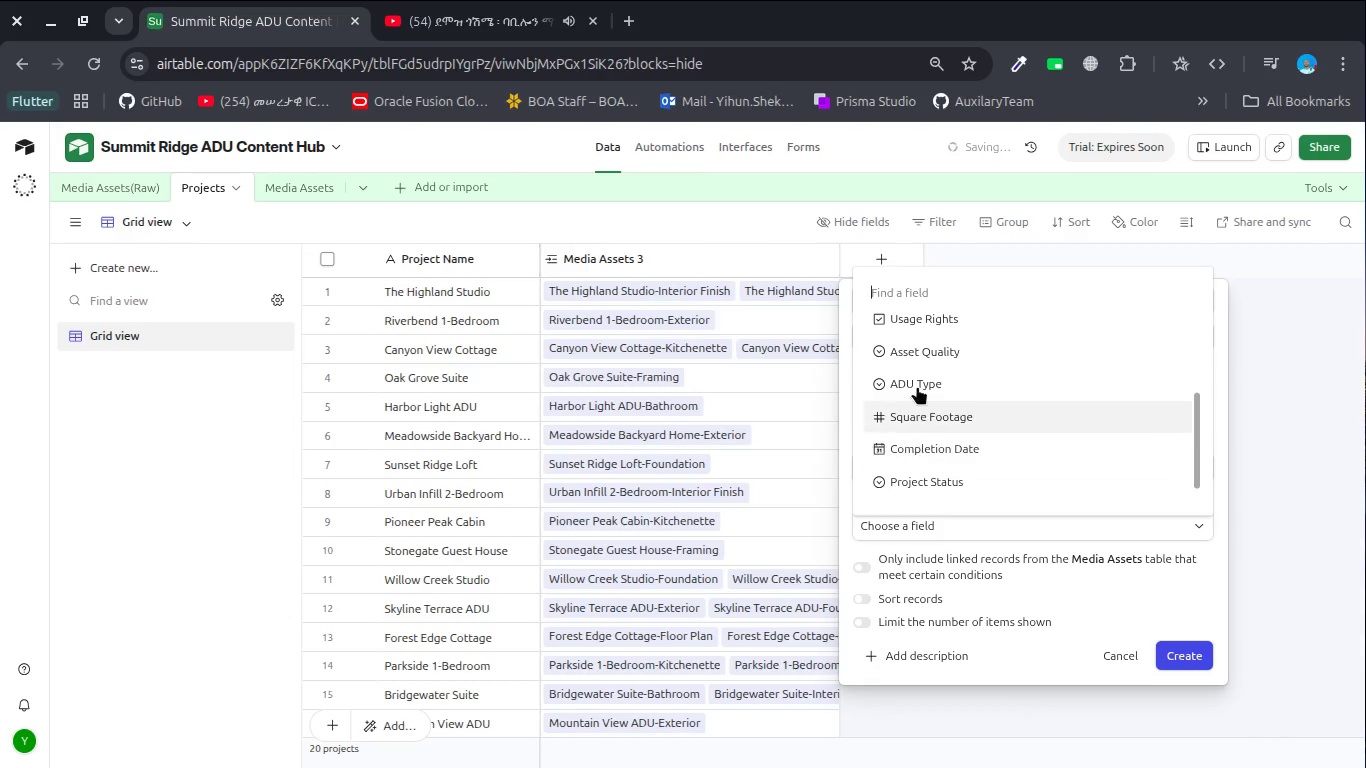 
left_click([917, 383])
 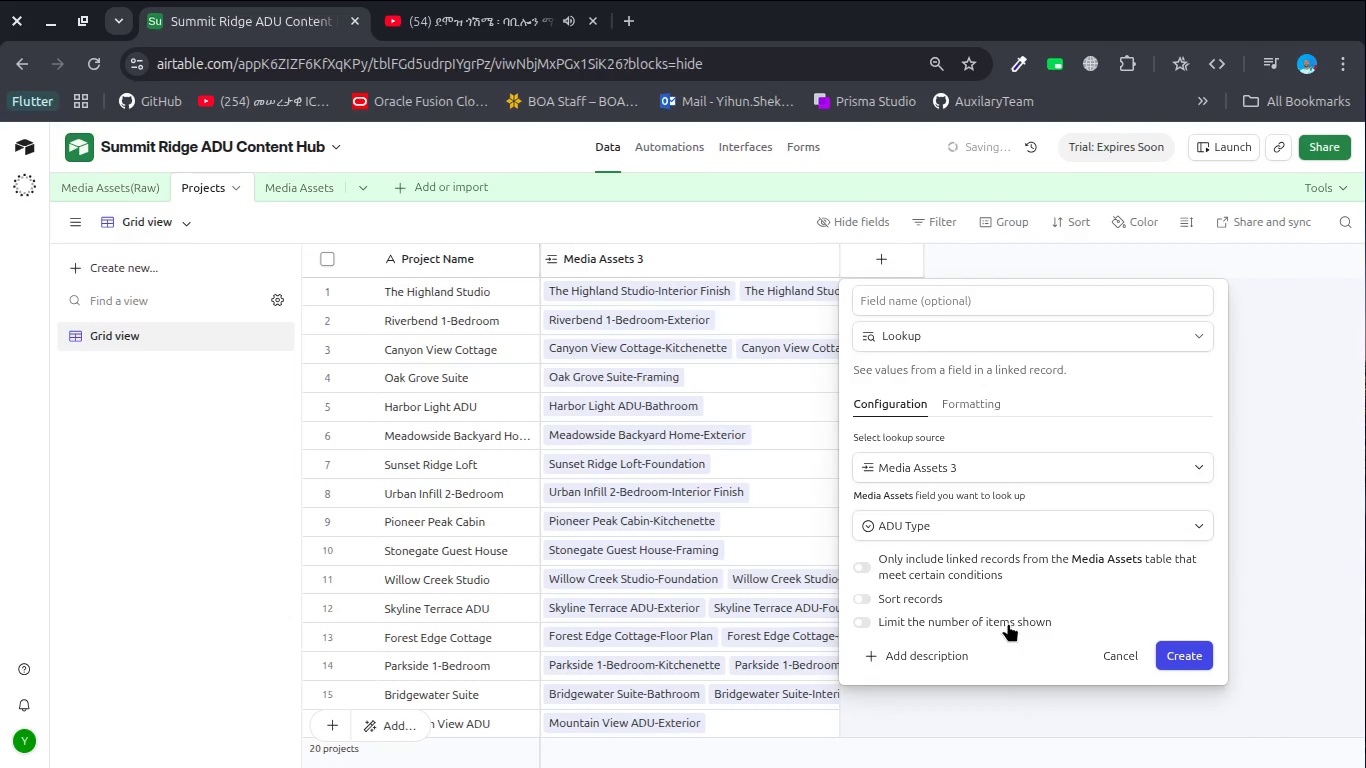 
left_click([1008, 623])
 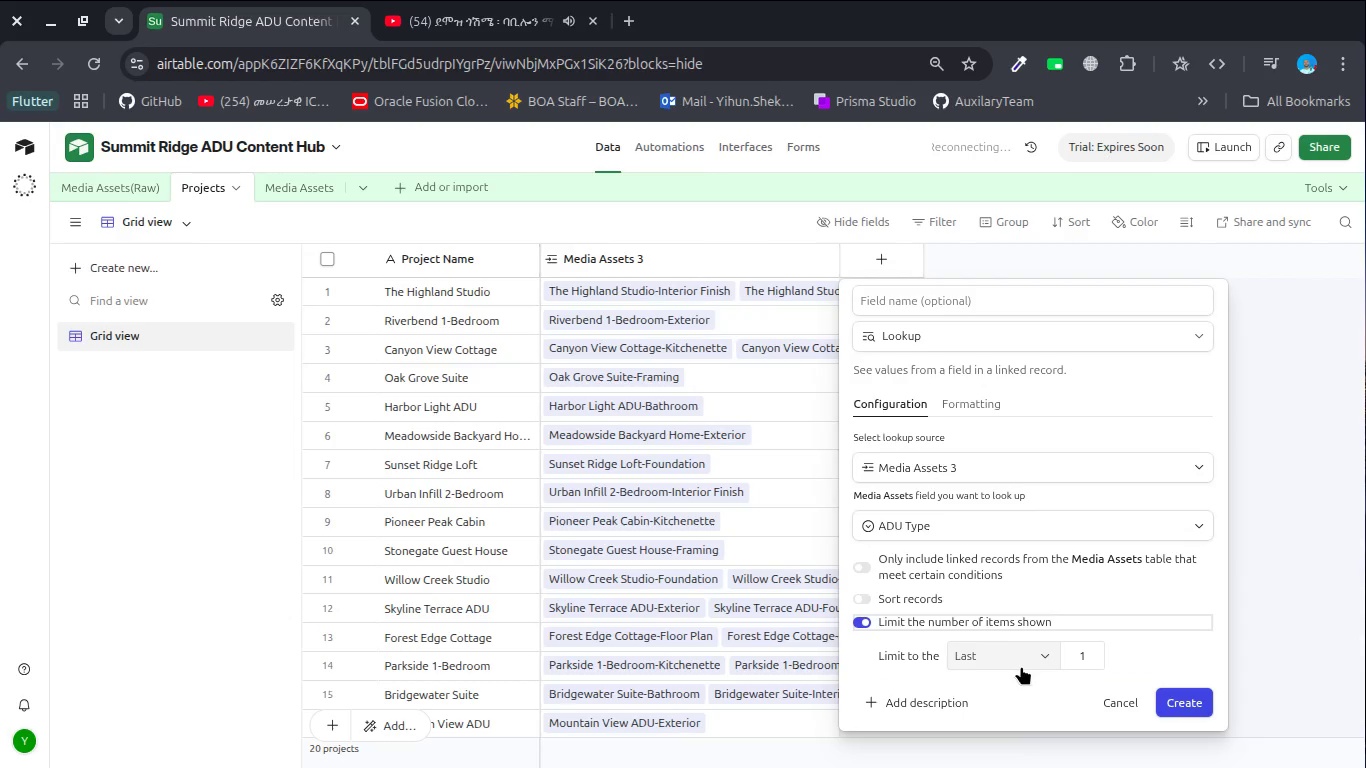 
left_click([1018, 665])
 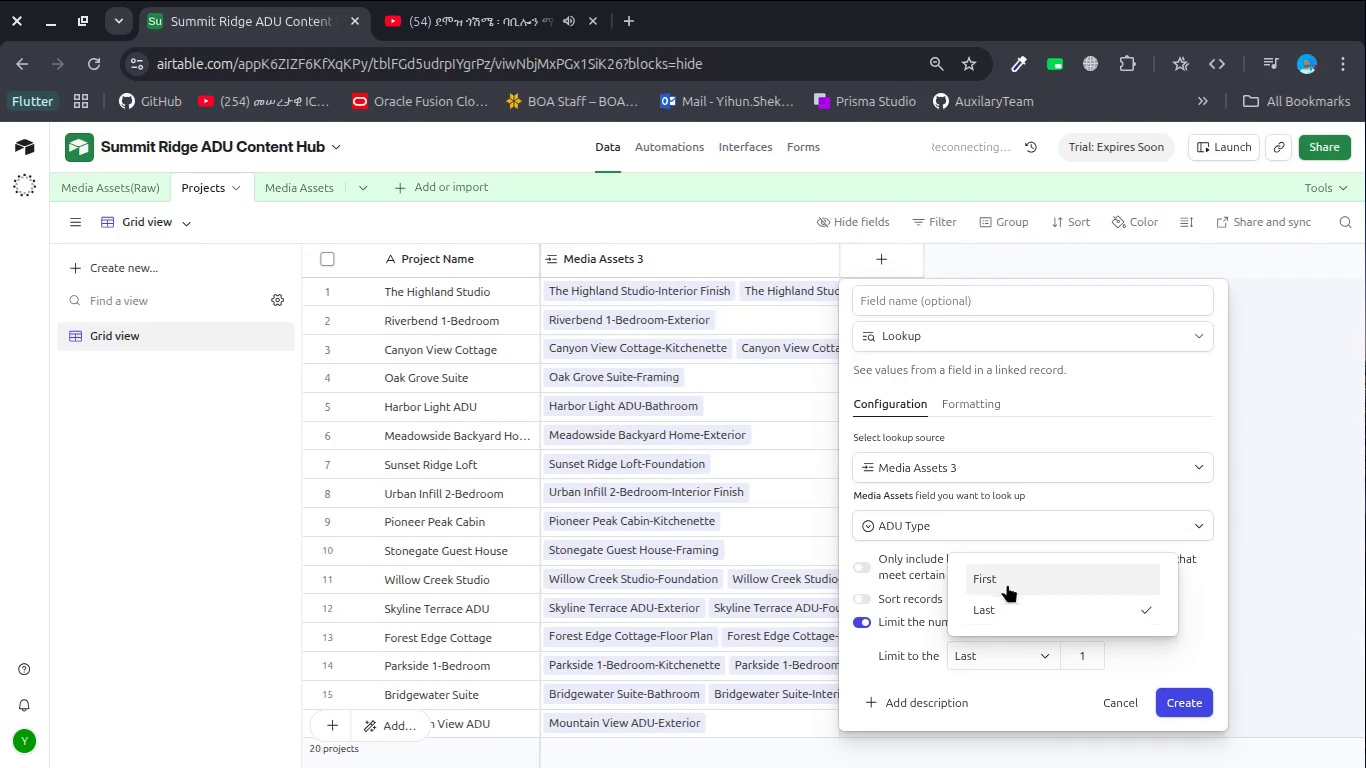 
left_click([1006, 582])
 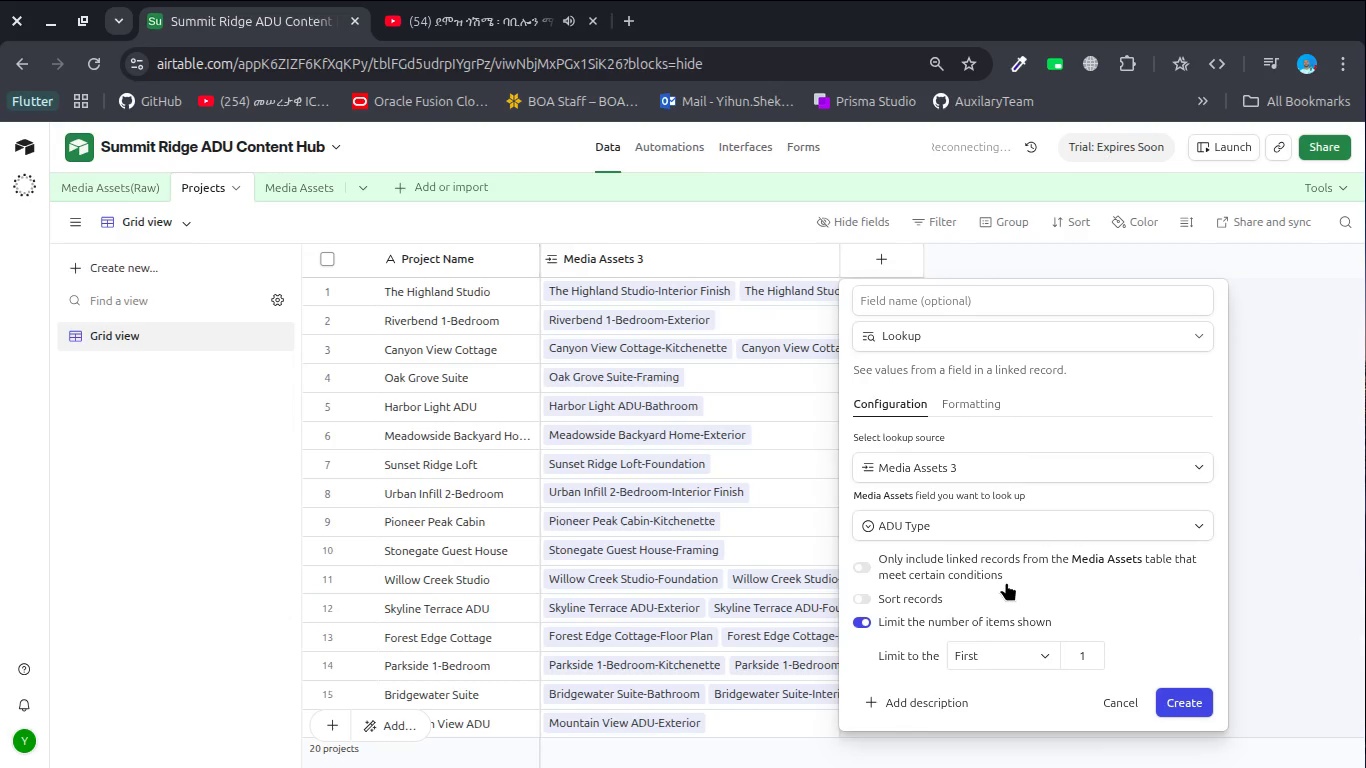 
wait(8.7)
 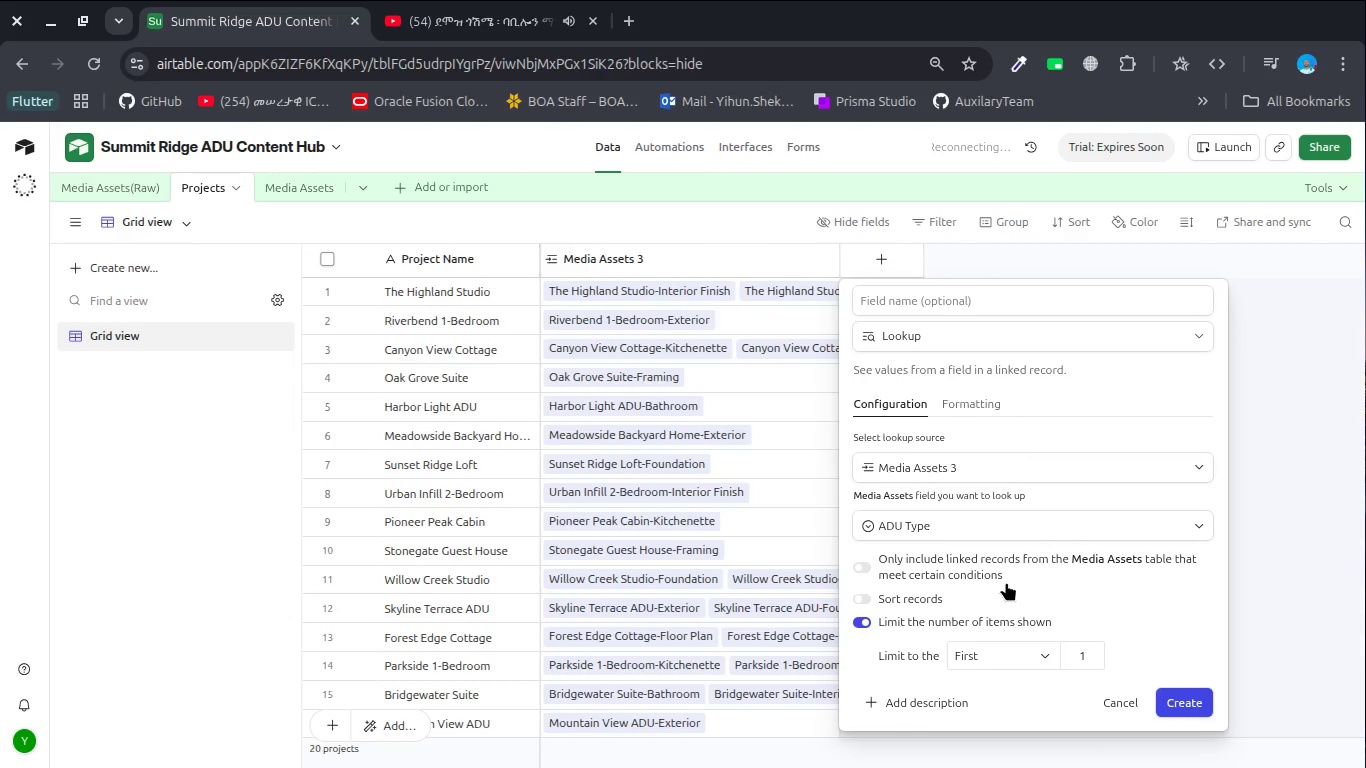 
scroll: coordinate [1070, 584], scroll_direction: down, amount: 1.0
 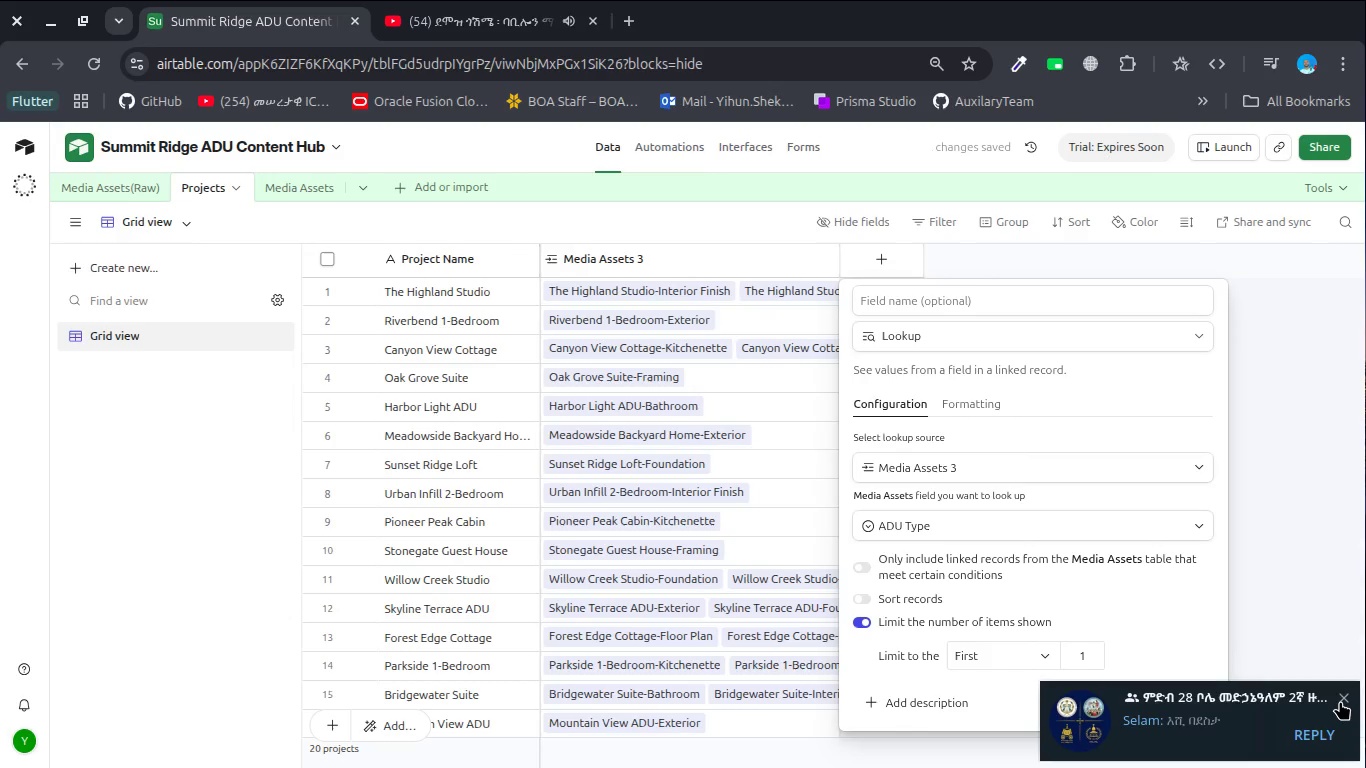 
left_click([1348, 701])
 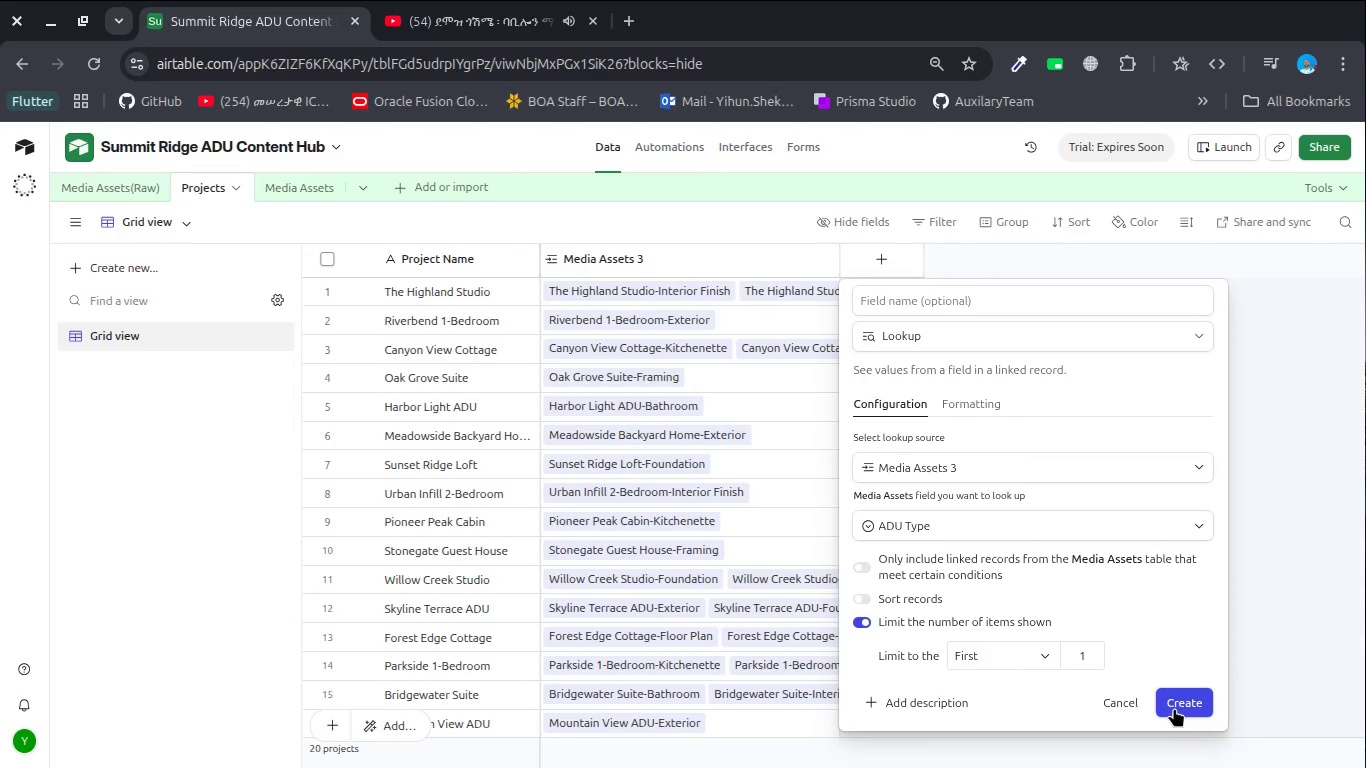 
left_click([1171, 702])
 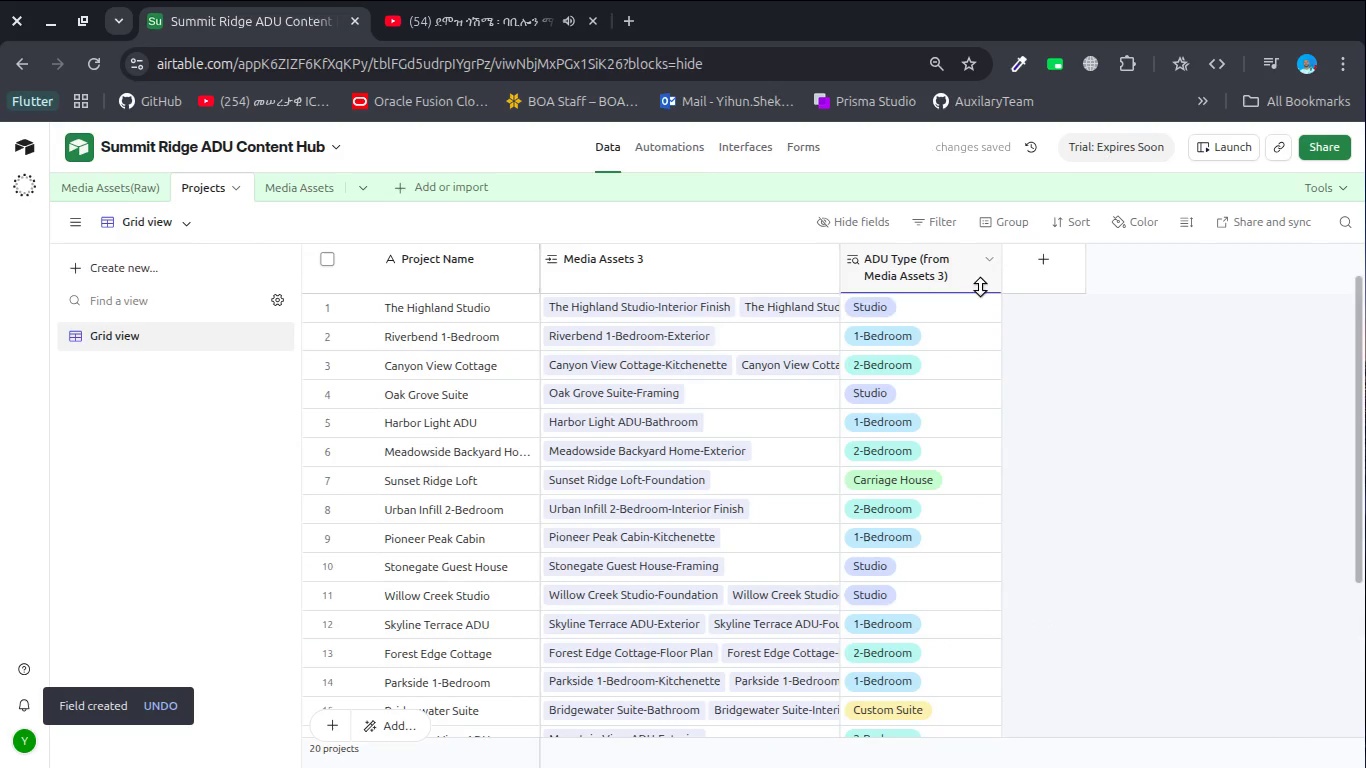 
left_click([1032, 272])
 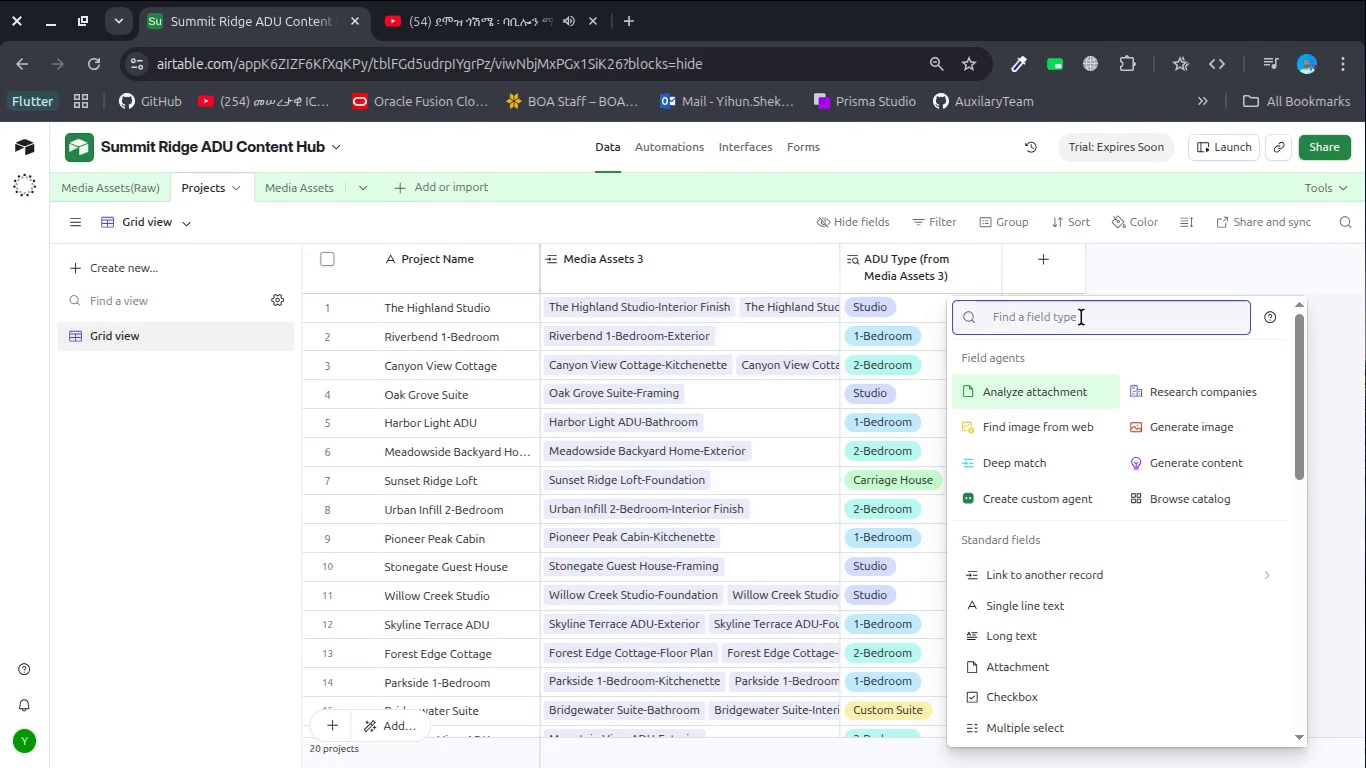 
wait(7.94)
 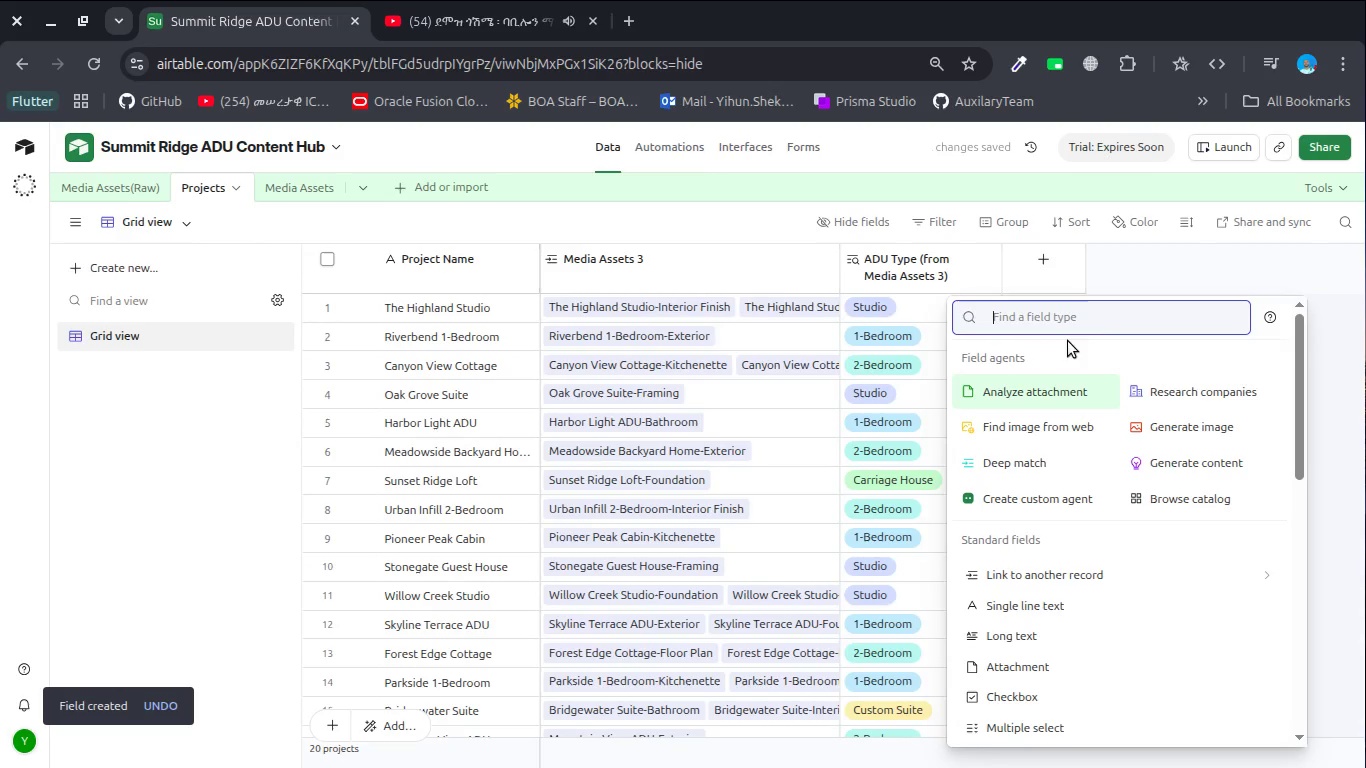 
type(l;oo)
key(Backspace)
key(Backspace)
key(Backspace)
type(oo)
 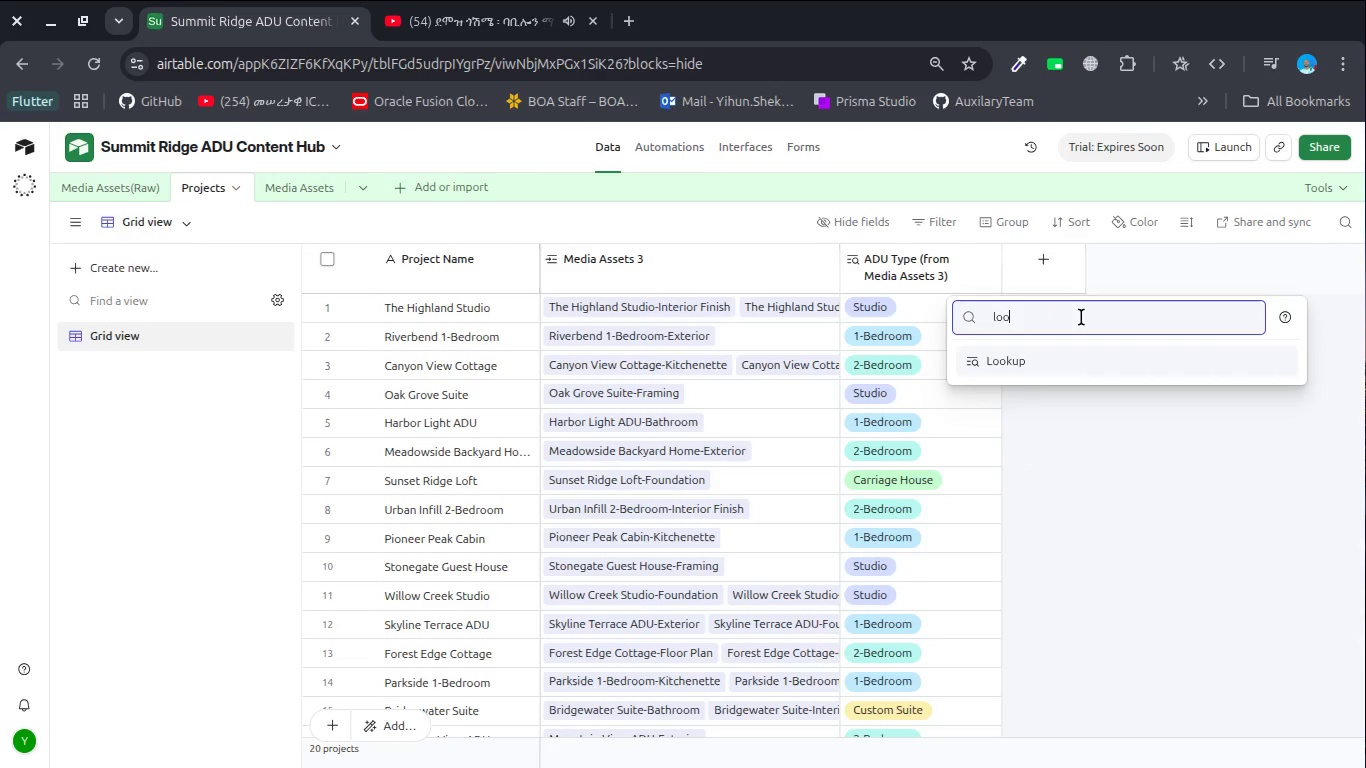 
key(Enter)
 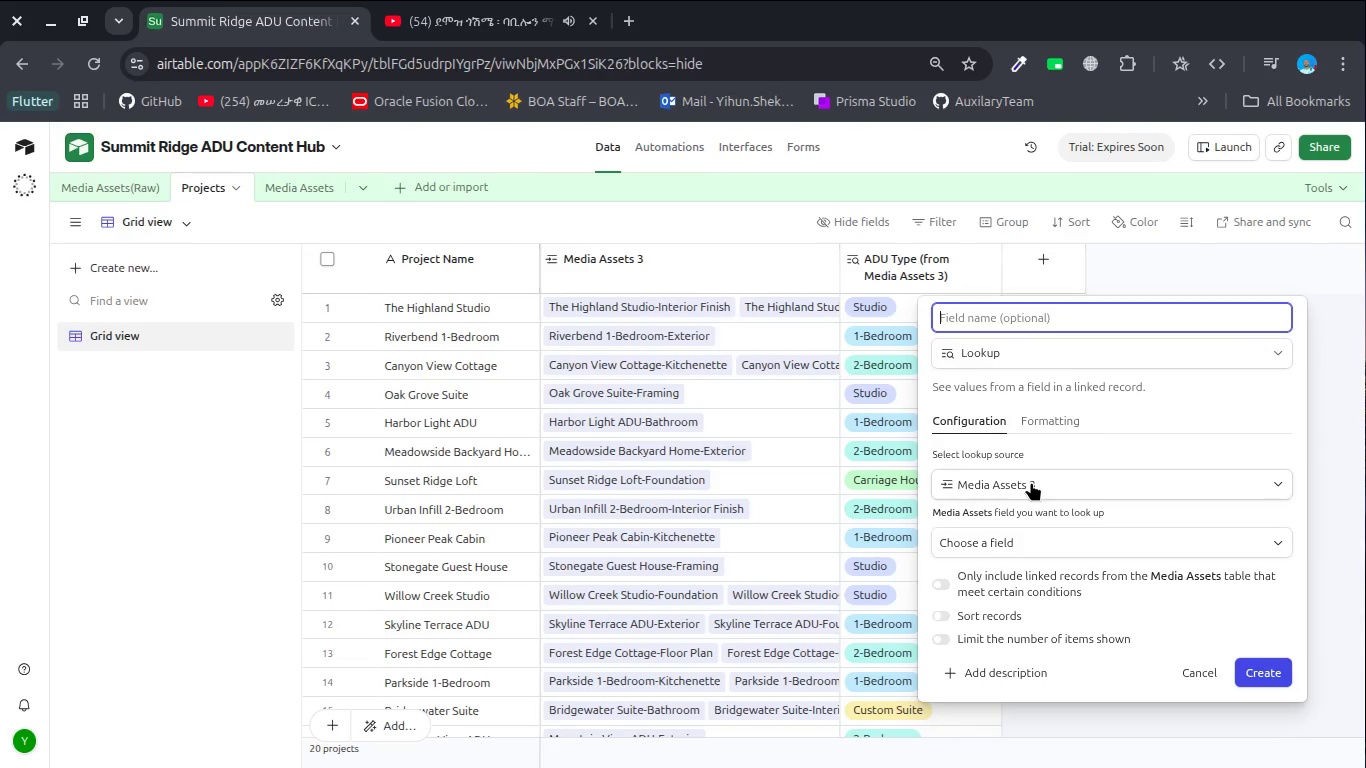 
left_click([1015, 533])
 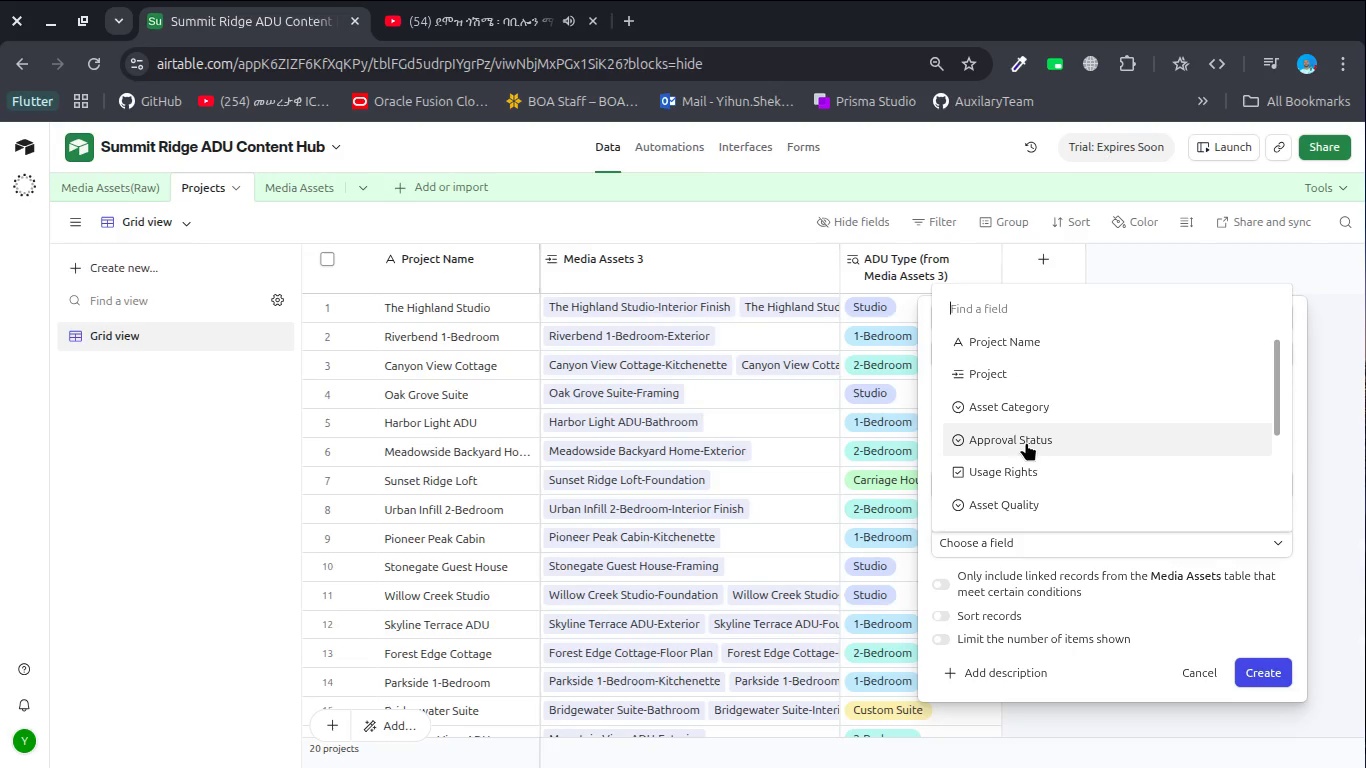 
wait(5.3)
 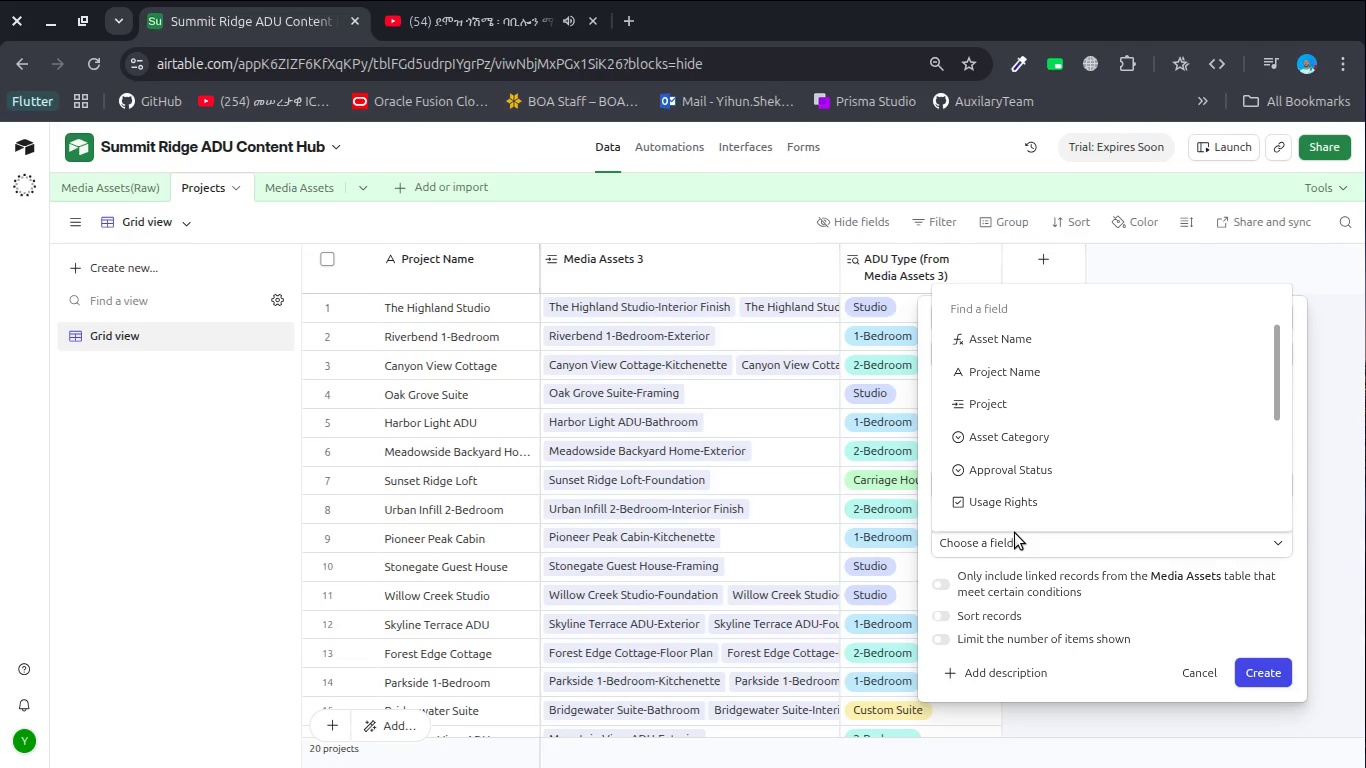 
scroll: coordinate [1052, 462], scroll_direction: down, amount: 2.0
 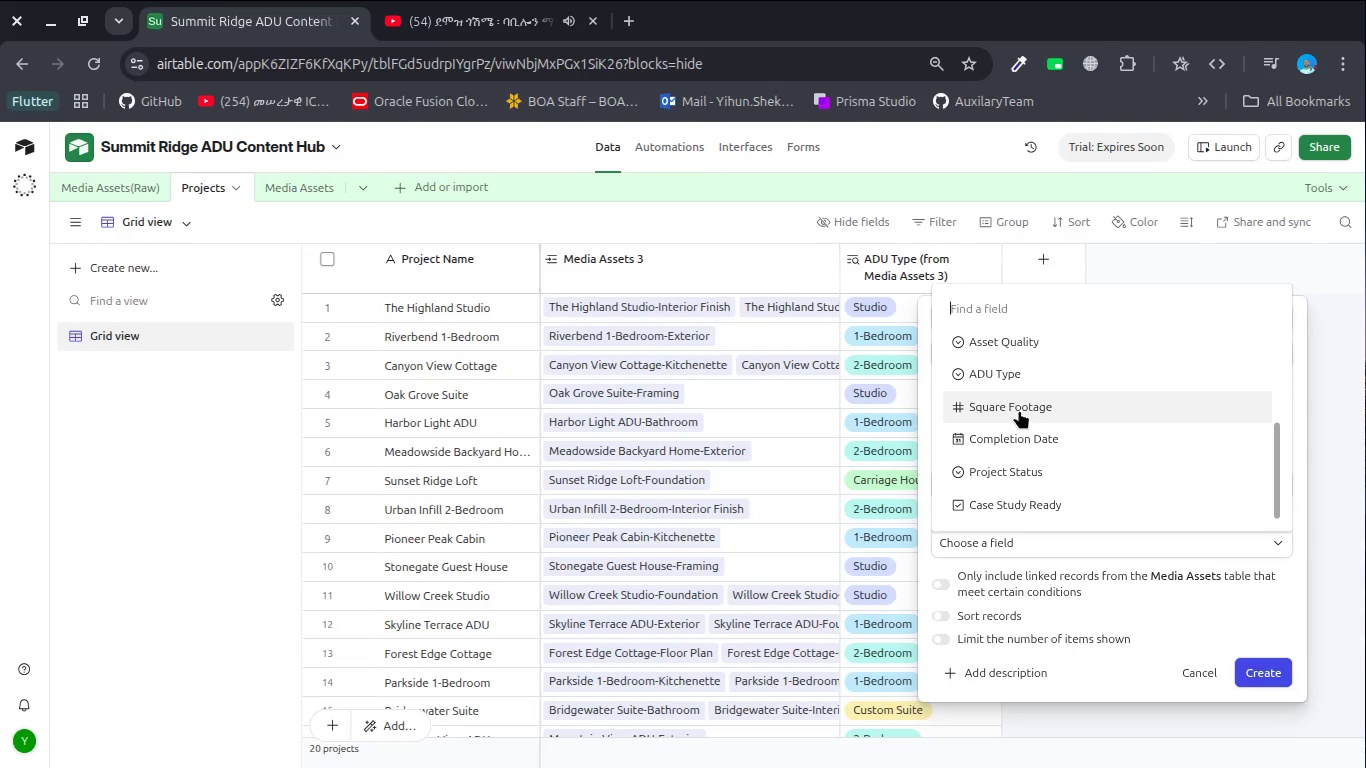 
left_click([1019, 410])
 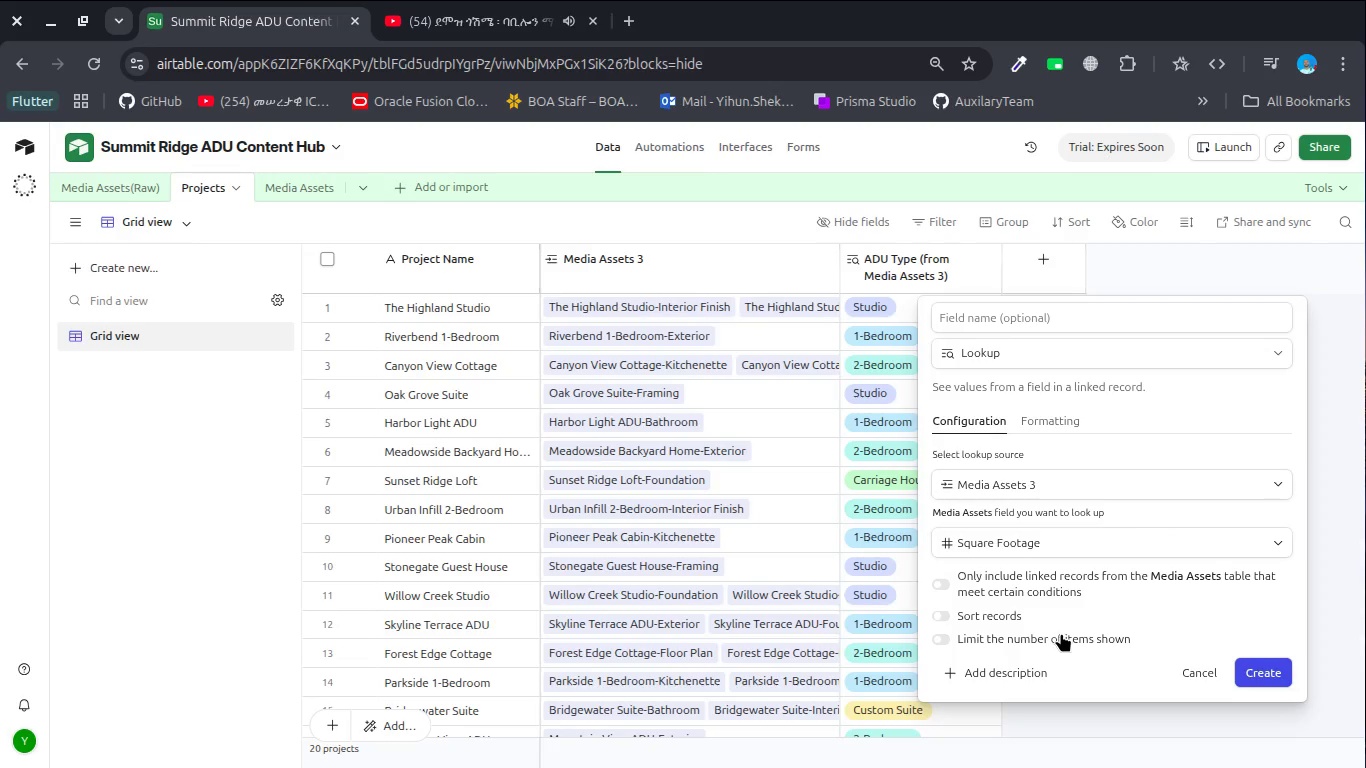 
left_click([1060, 634])
 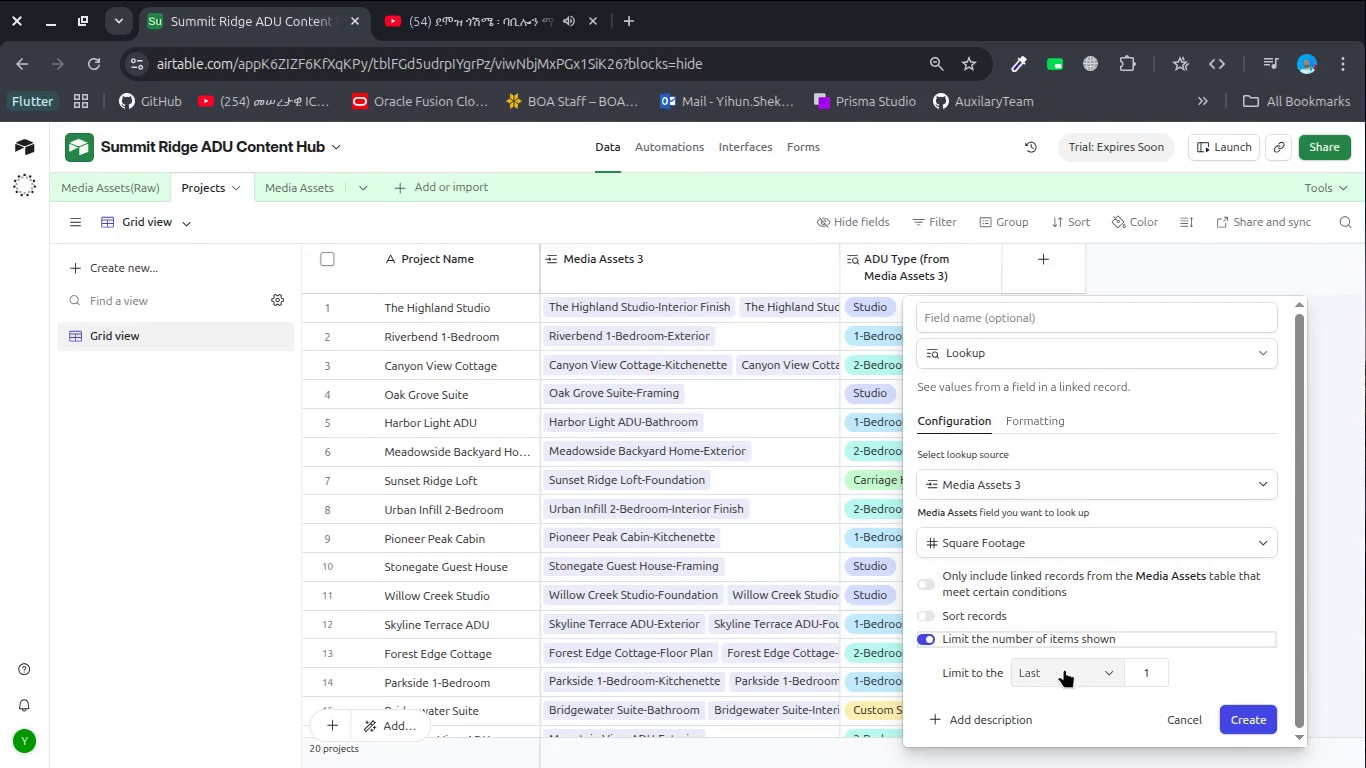 
left_click([1069, 673])
 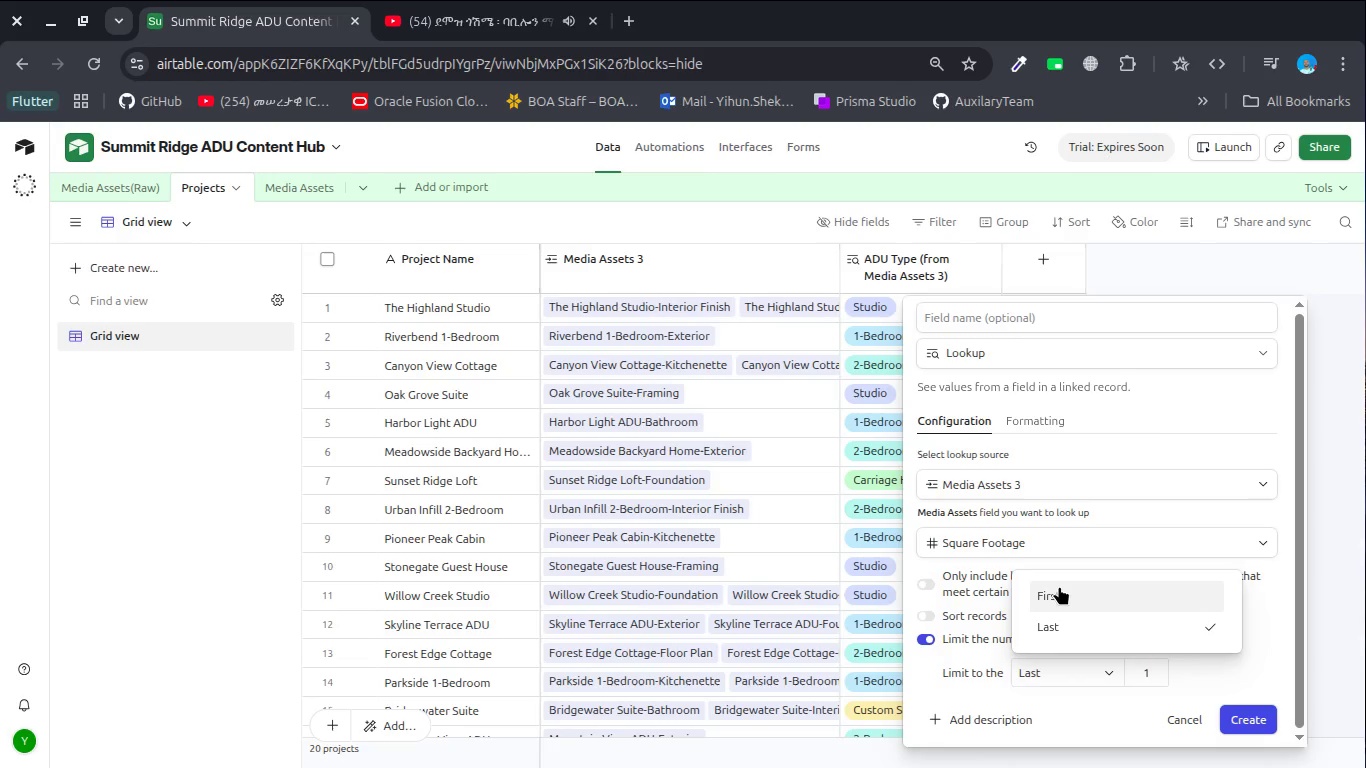 
left_click([1059, 586])
 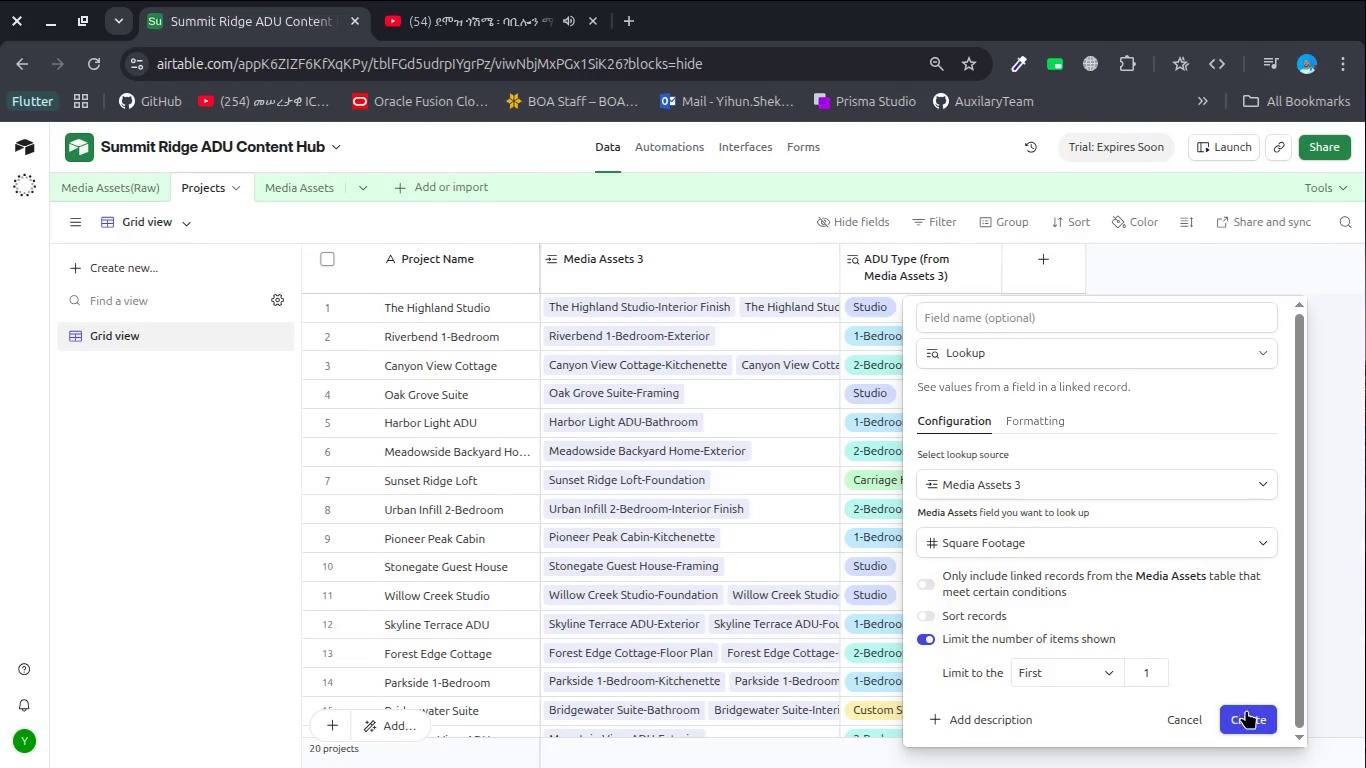 
left_click([1251, 720])
 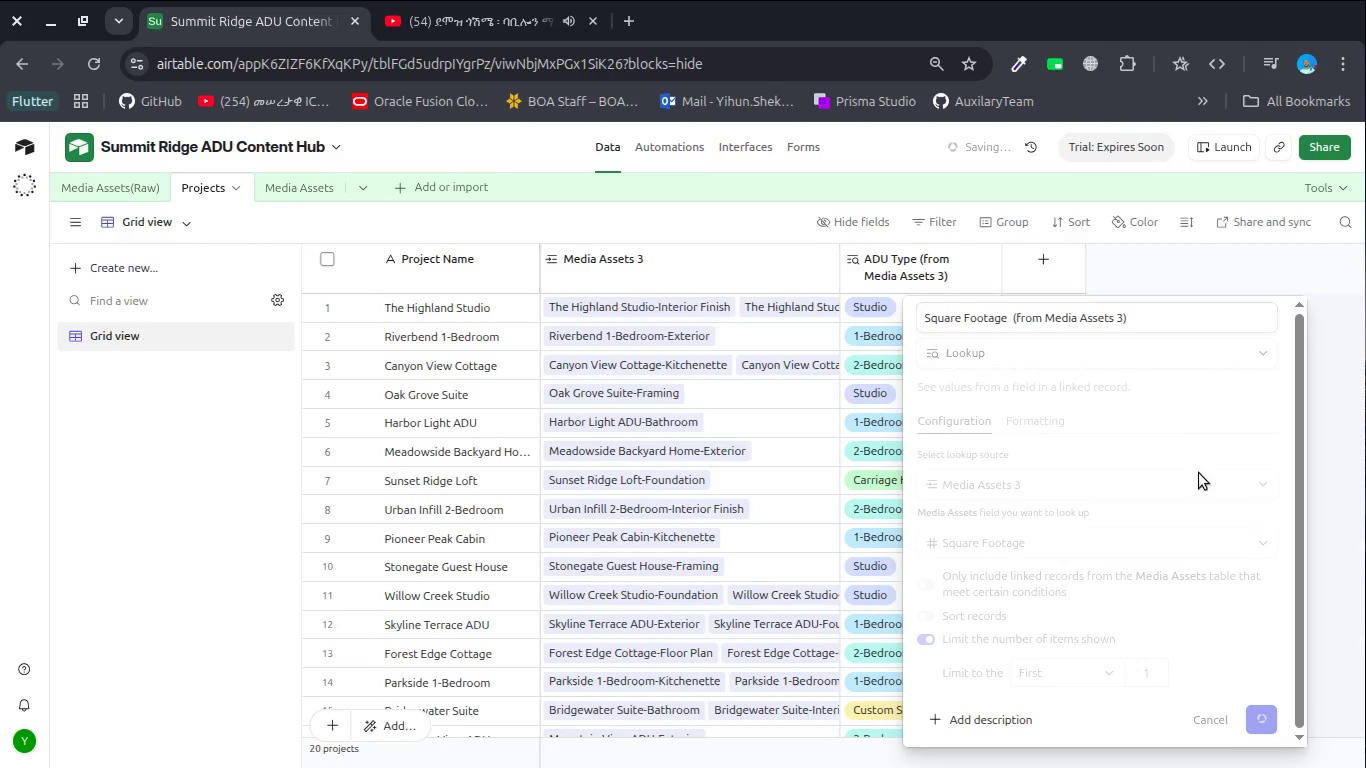 
mouse_move([1169, 286])
 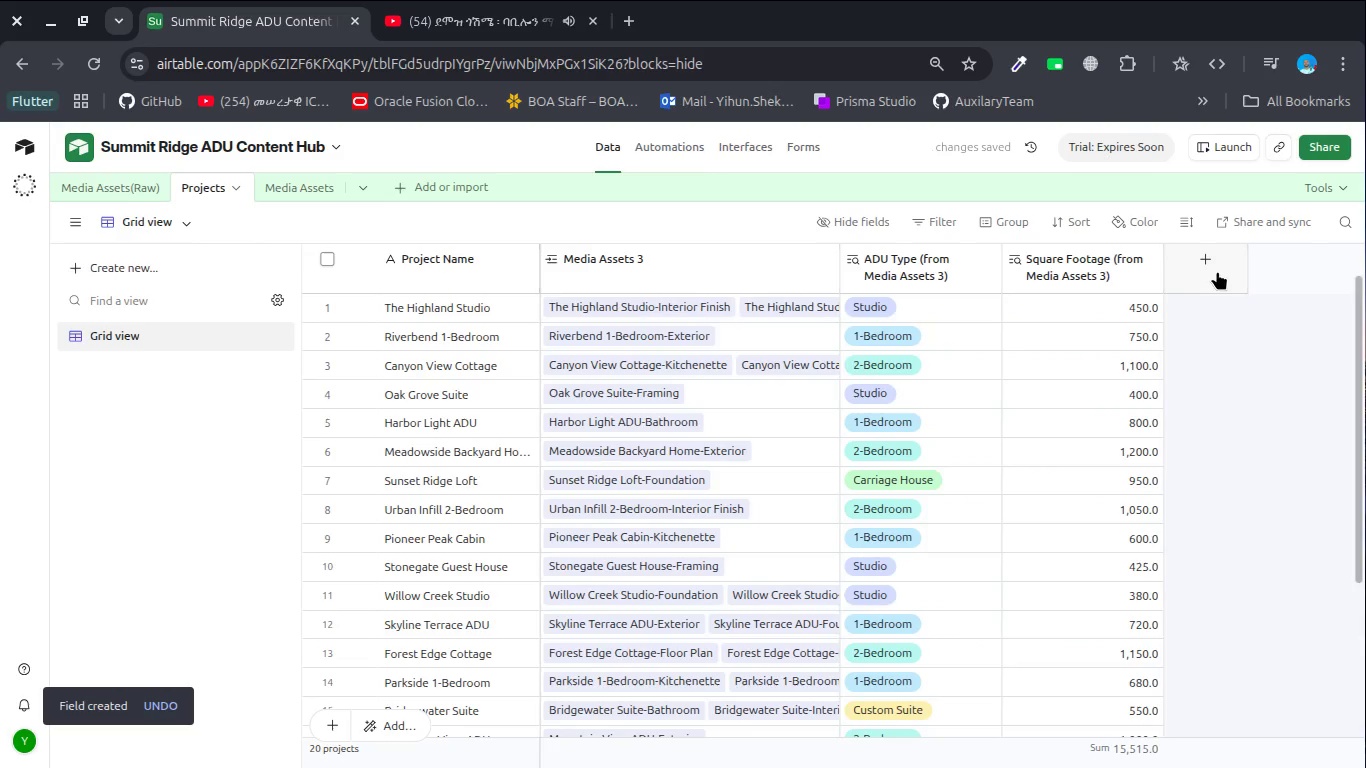 
left_click([1216, 270])
 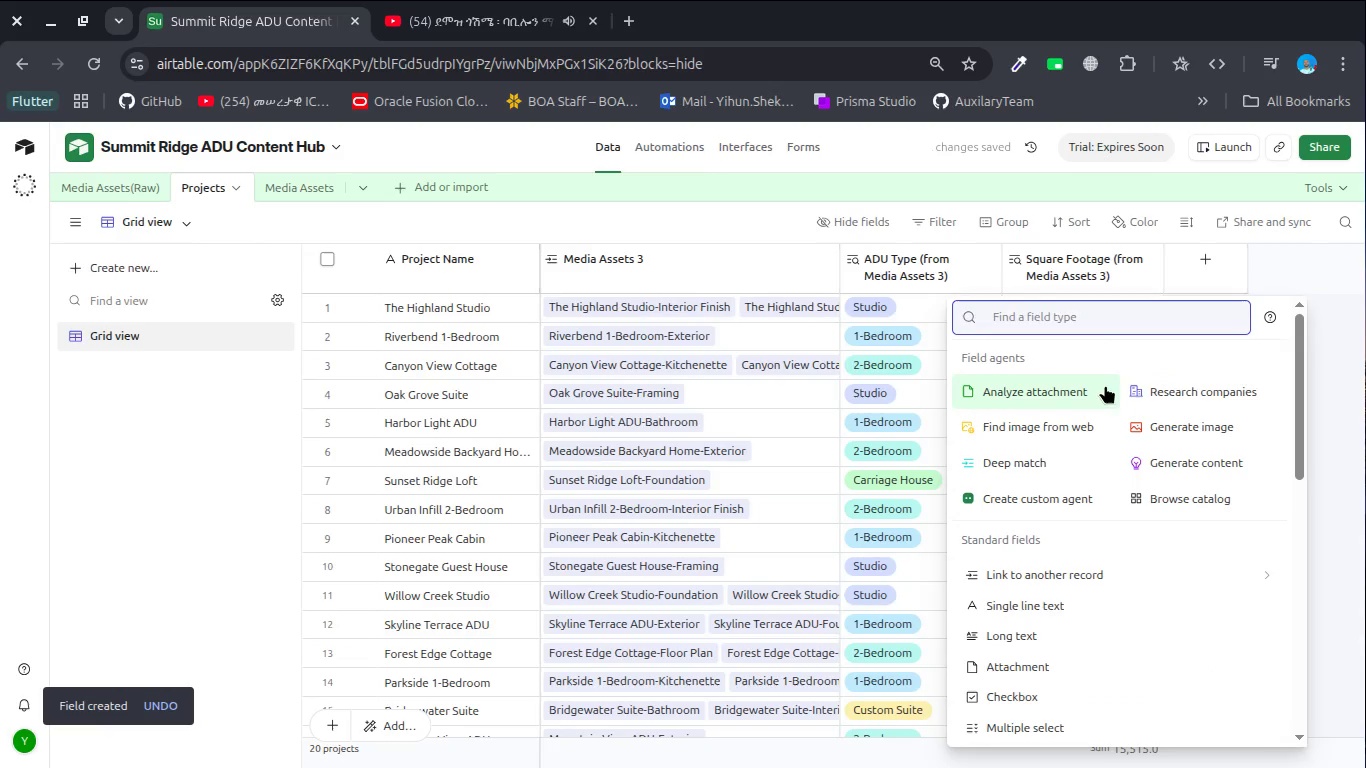 
type(look)
 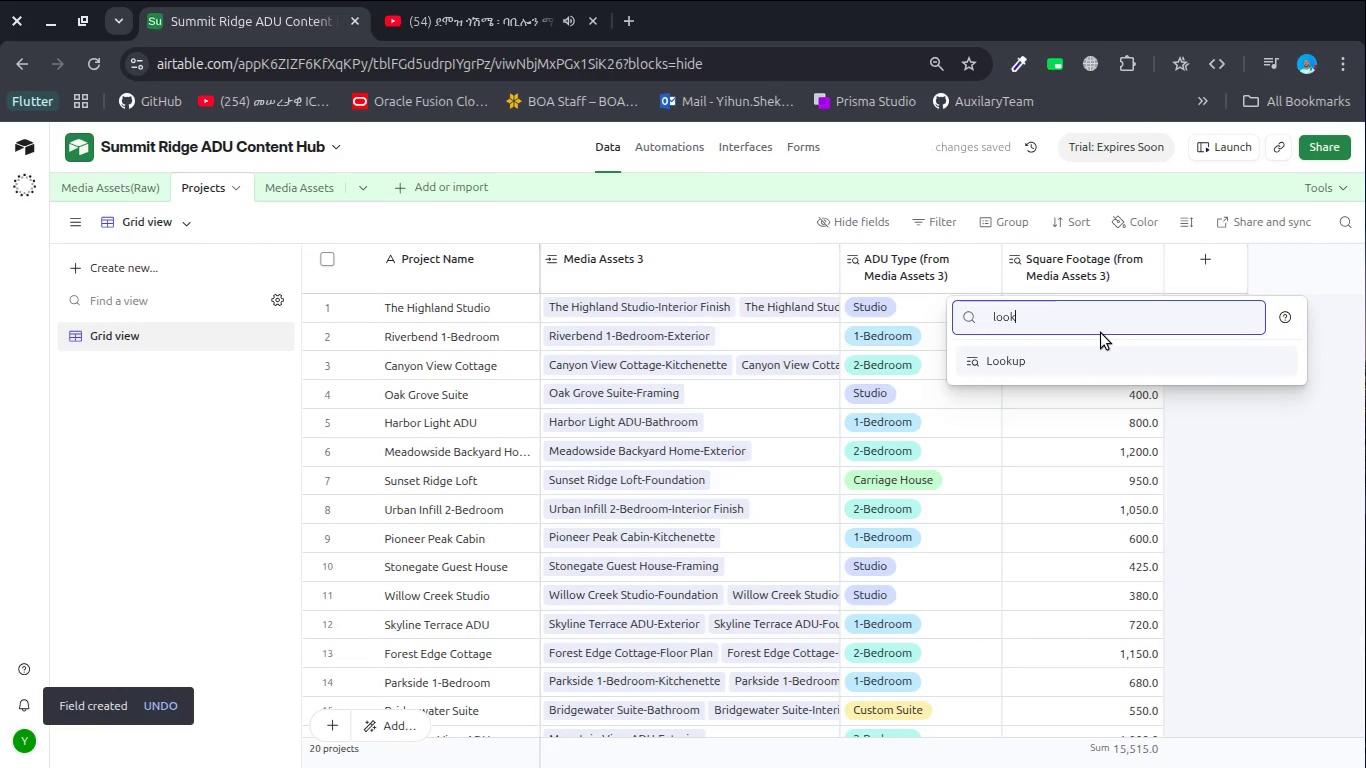 
key(Enter)
 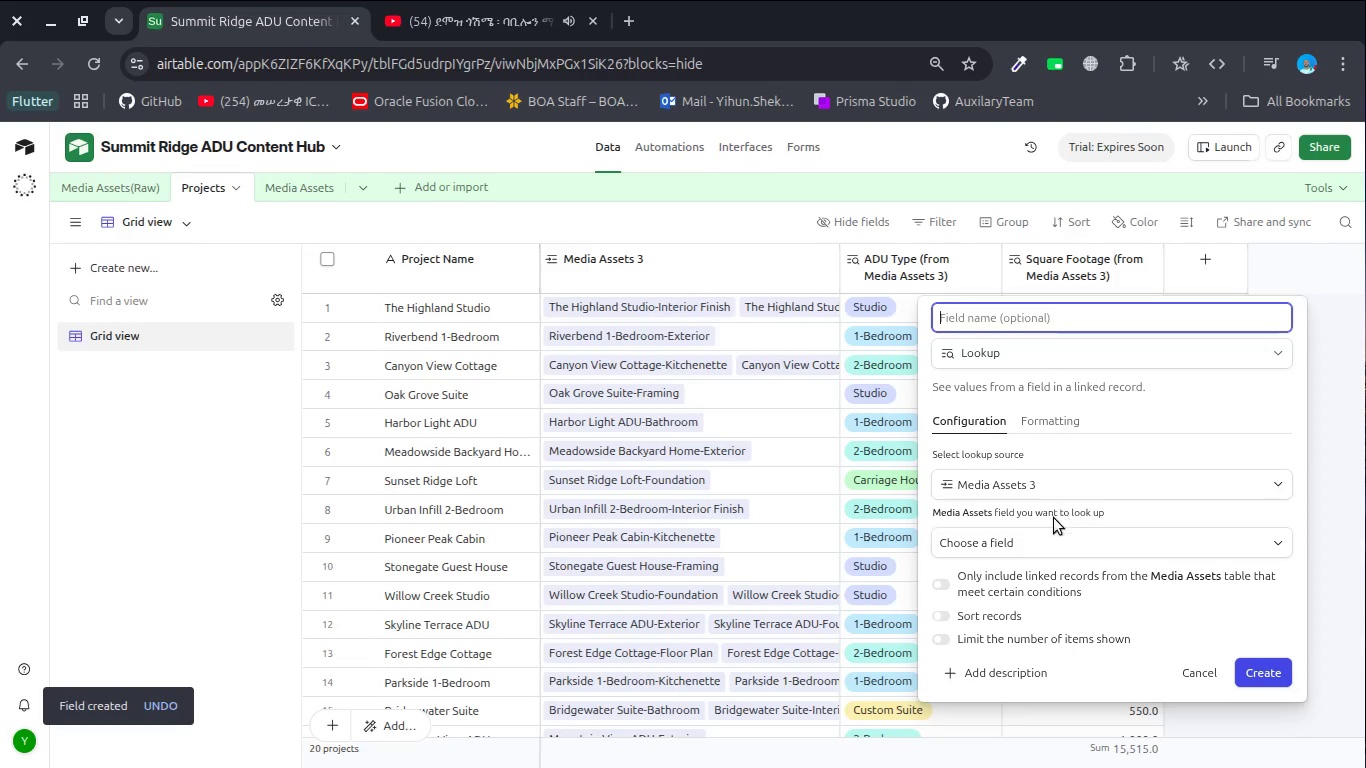 
left_click([1044, 531])
 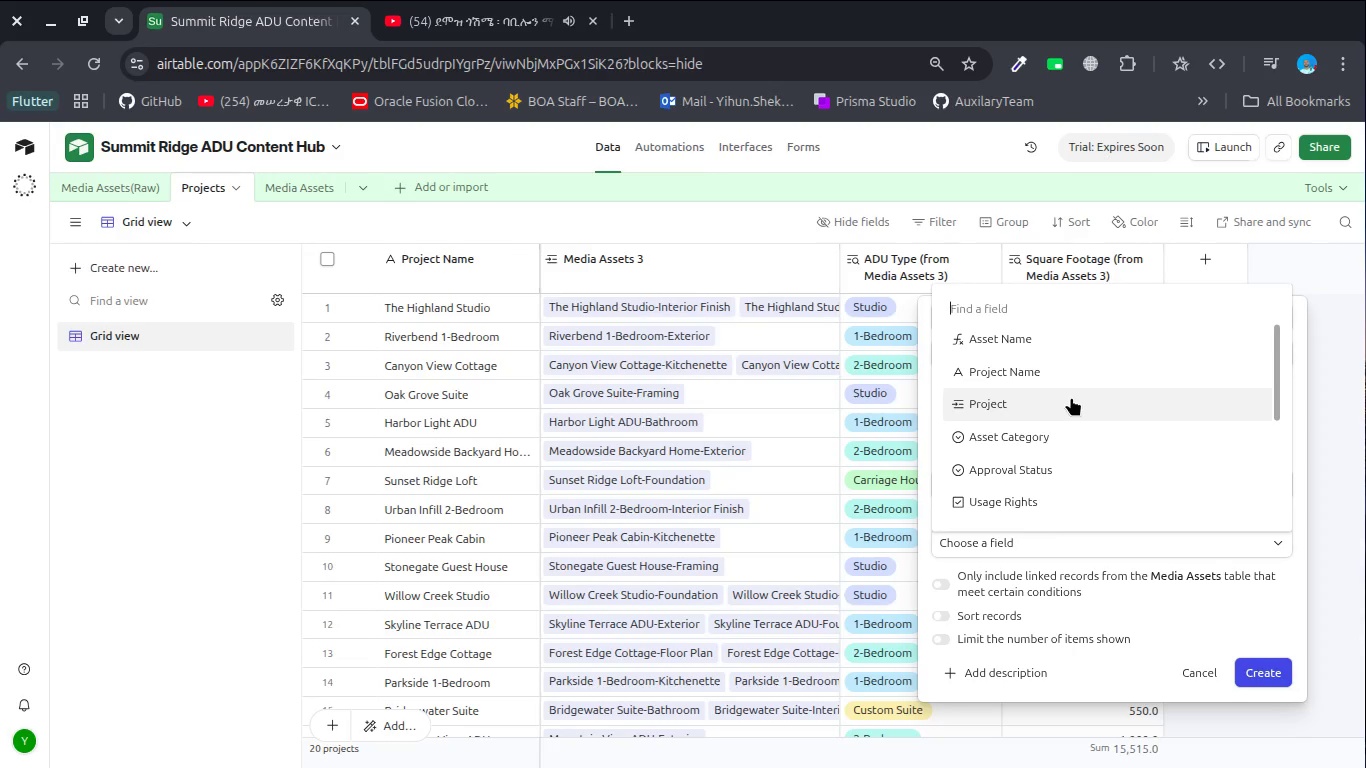 
wait(7.06)
 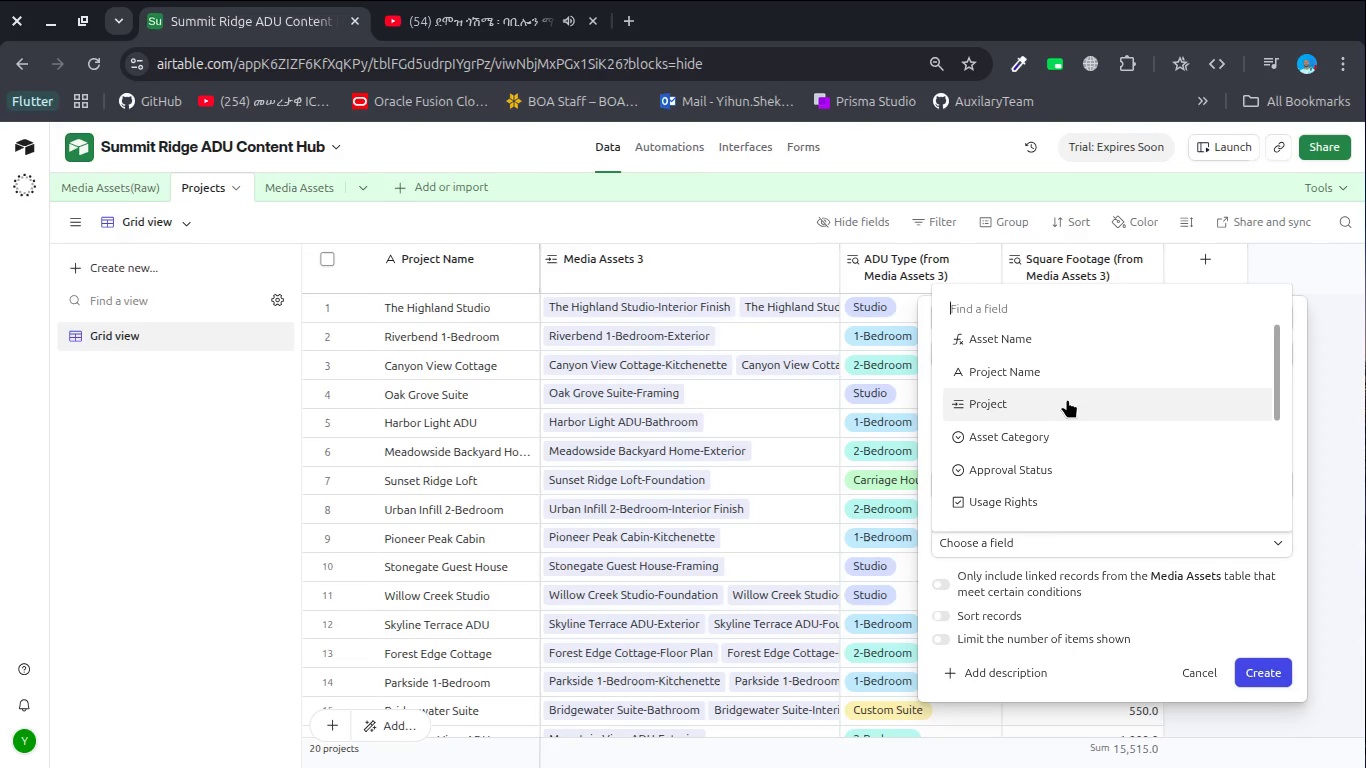 
scroll: coordinate [1108, 425], scroll_direction: down, amount: 3.0
 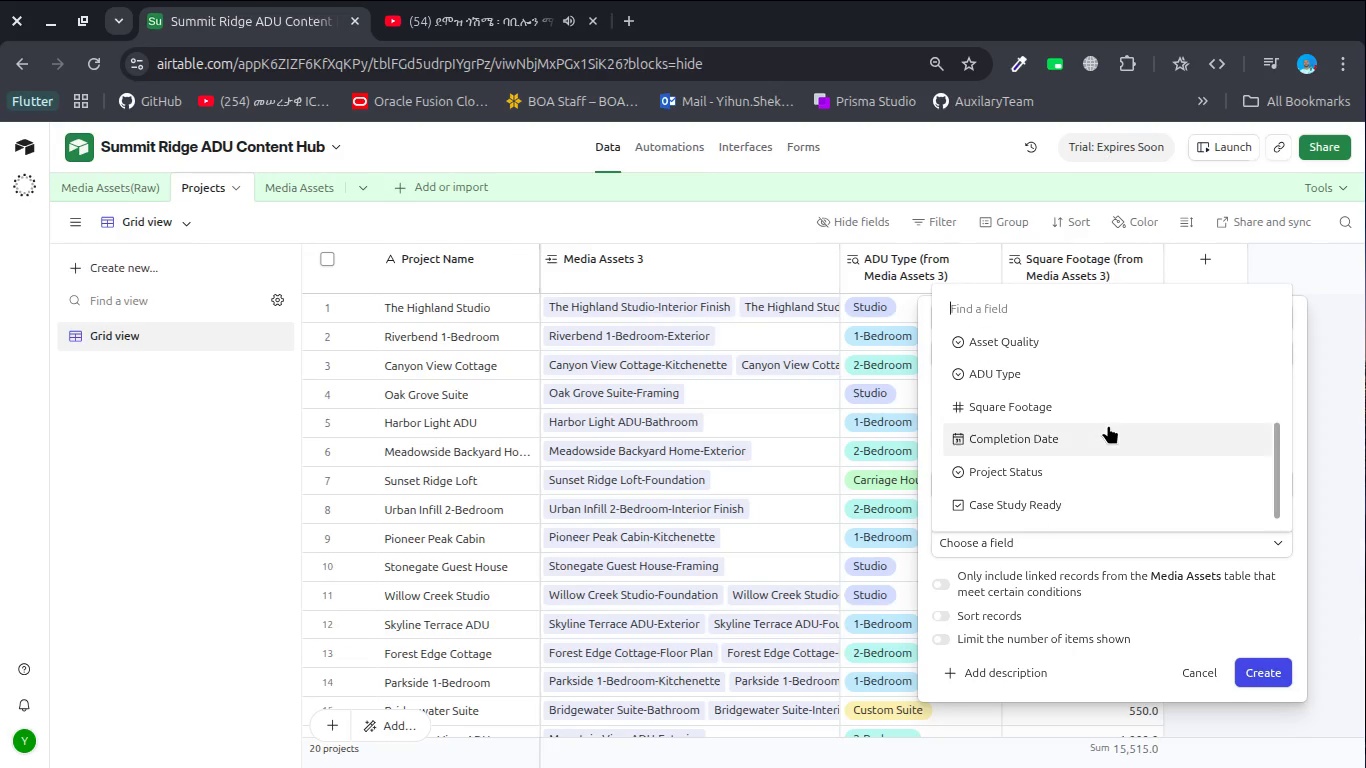 
left_click([1108, 425])
 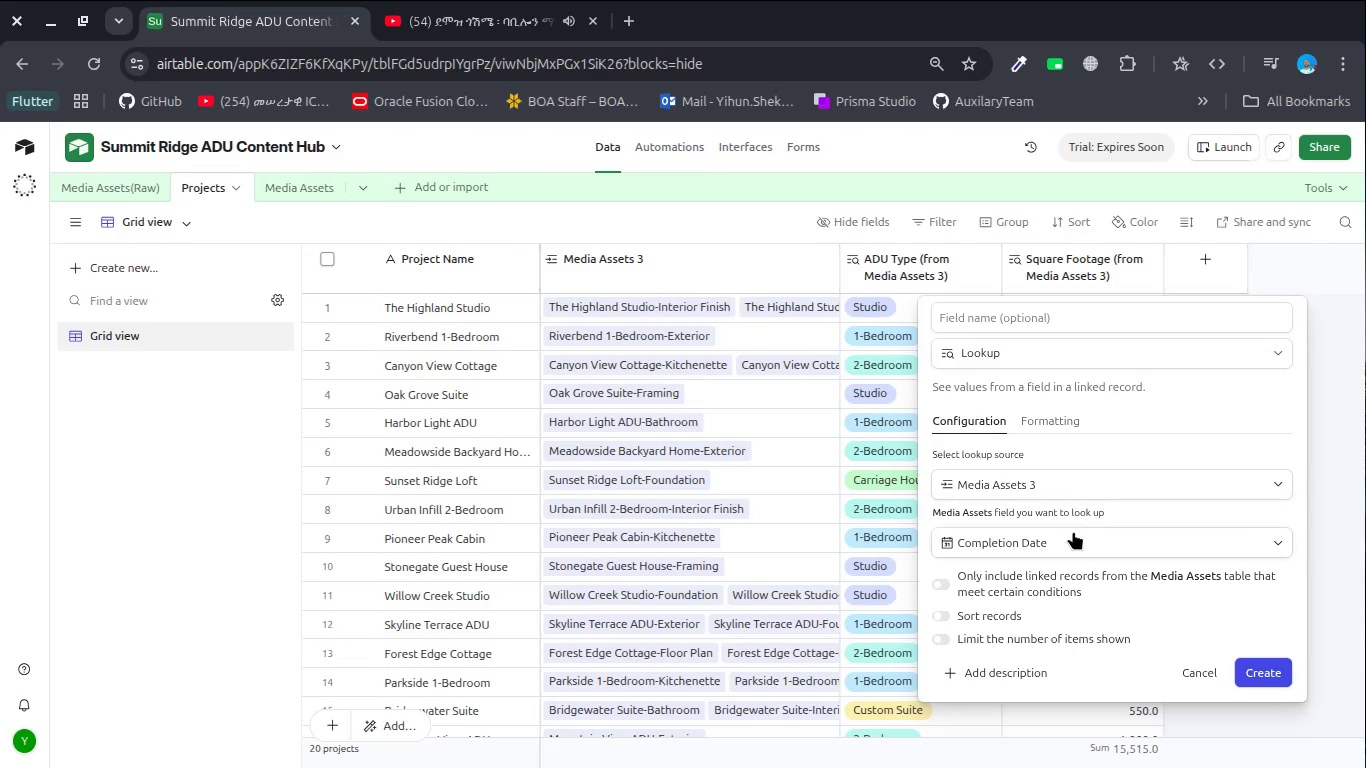 
left_click([1071, 533])
 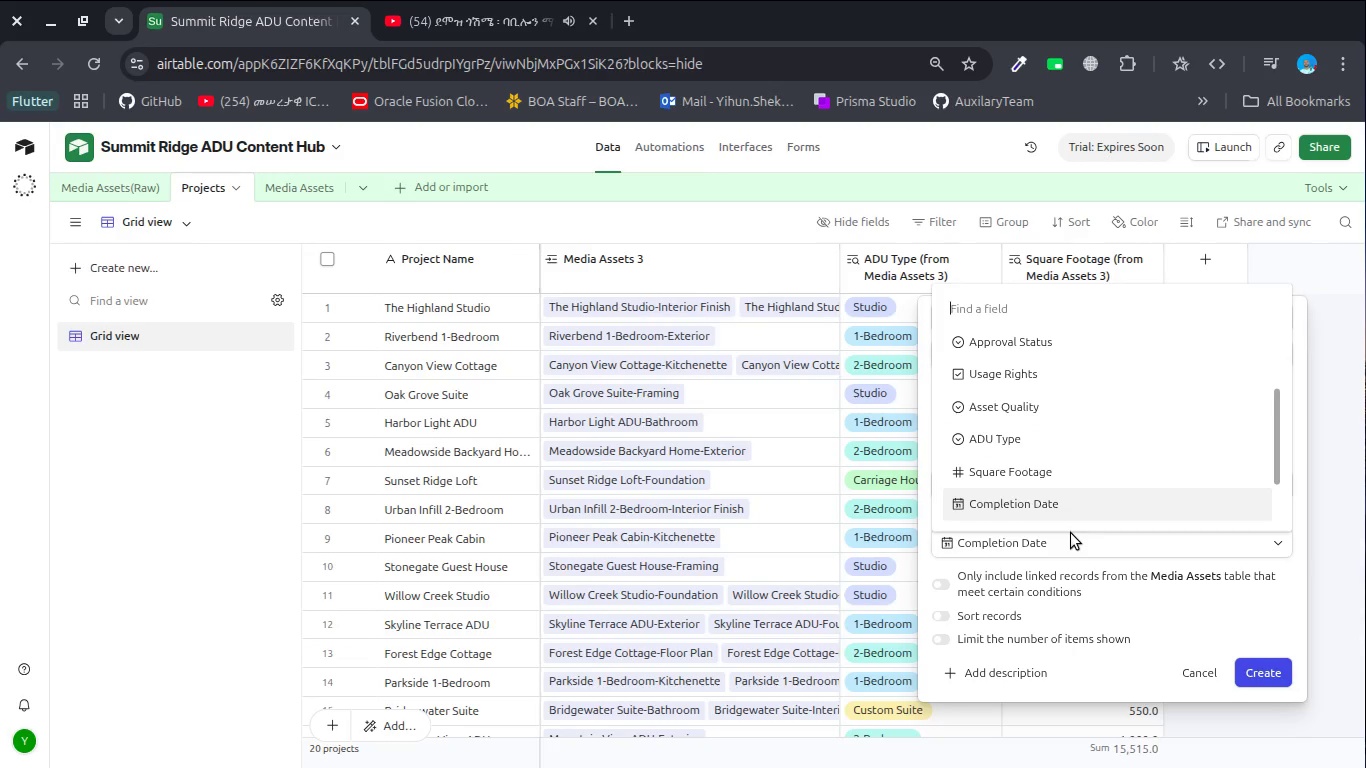 
left_click([1071, 533])
 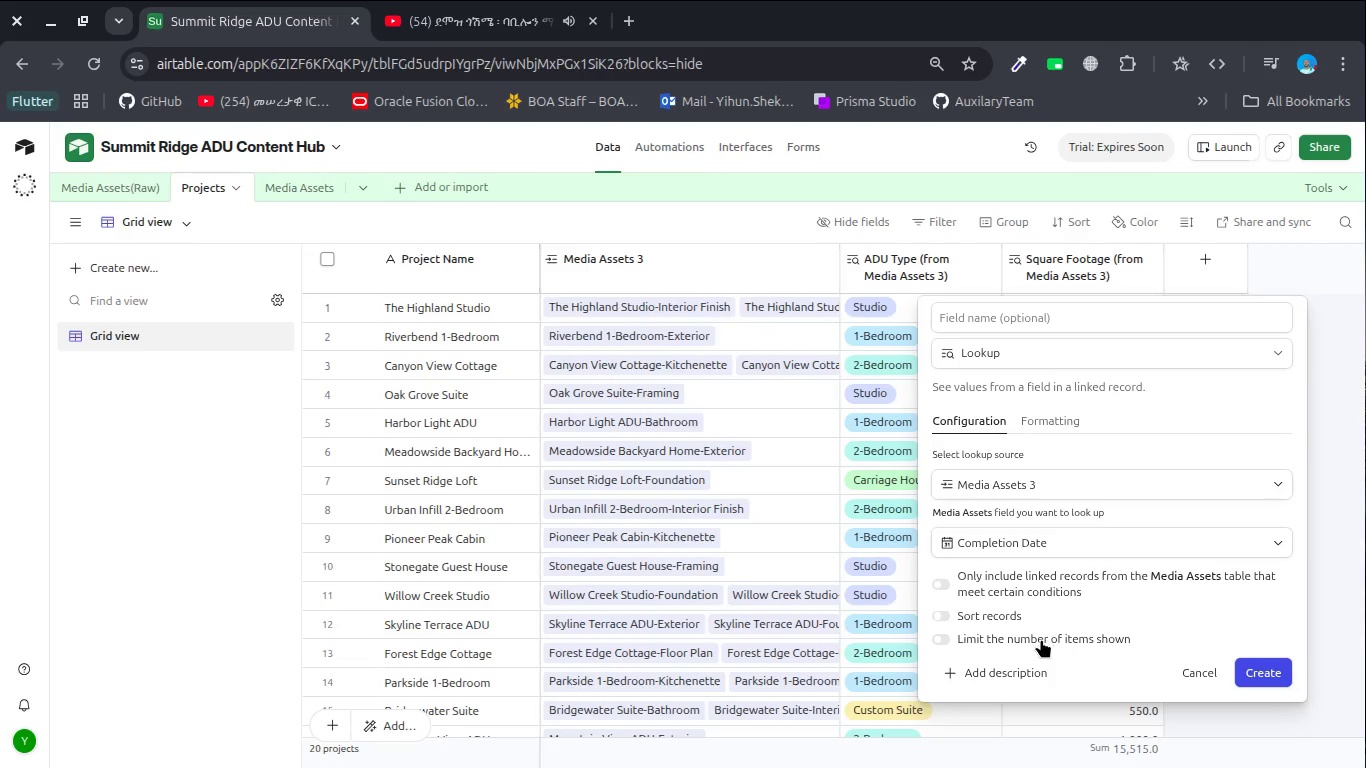 
left_click([1041, 639])
 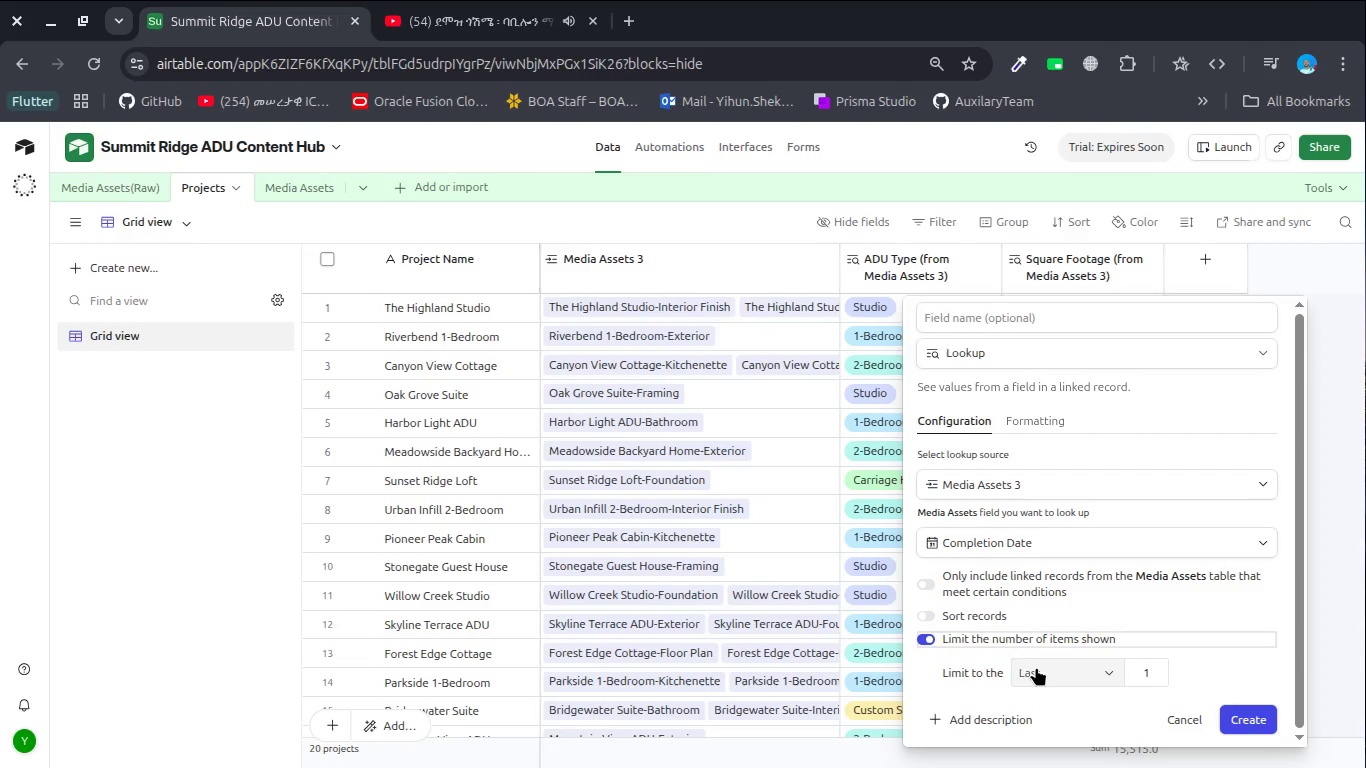 
left_click([1036, 668])
 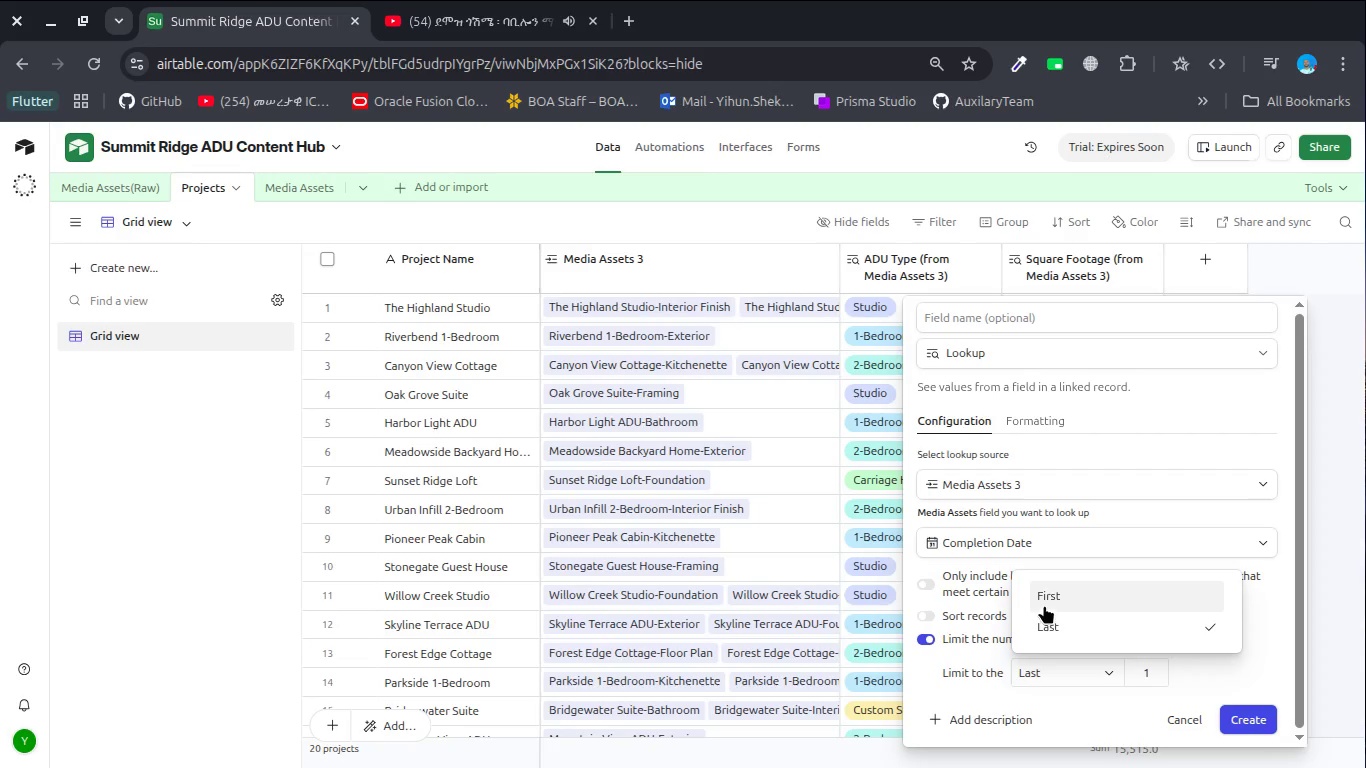 
left_click([1045, 603])
 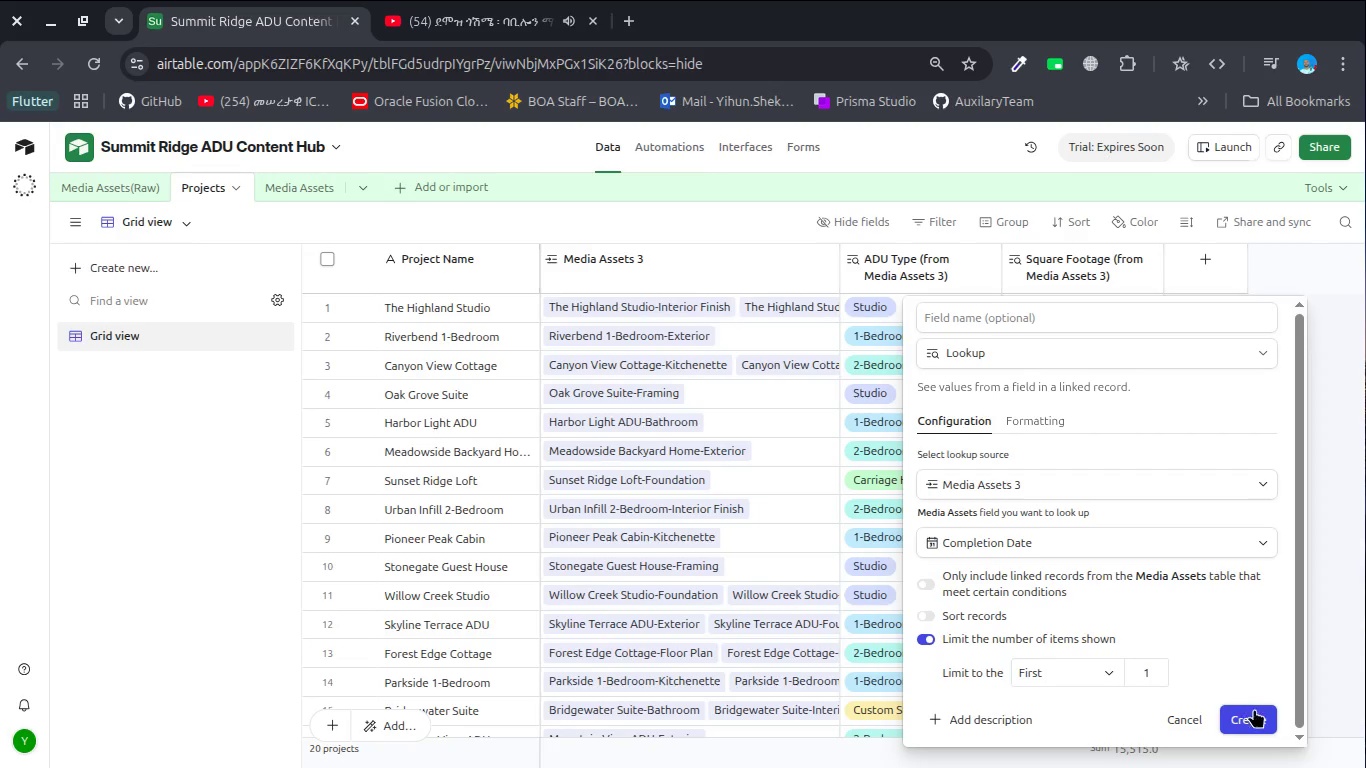 
left_click([1256, 715])
 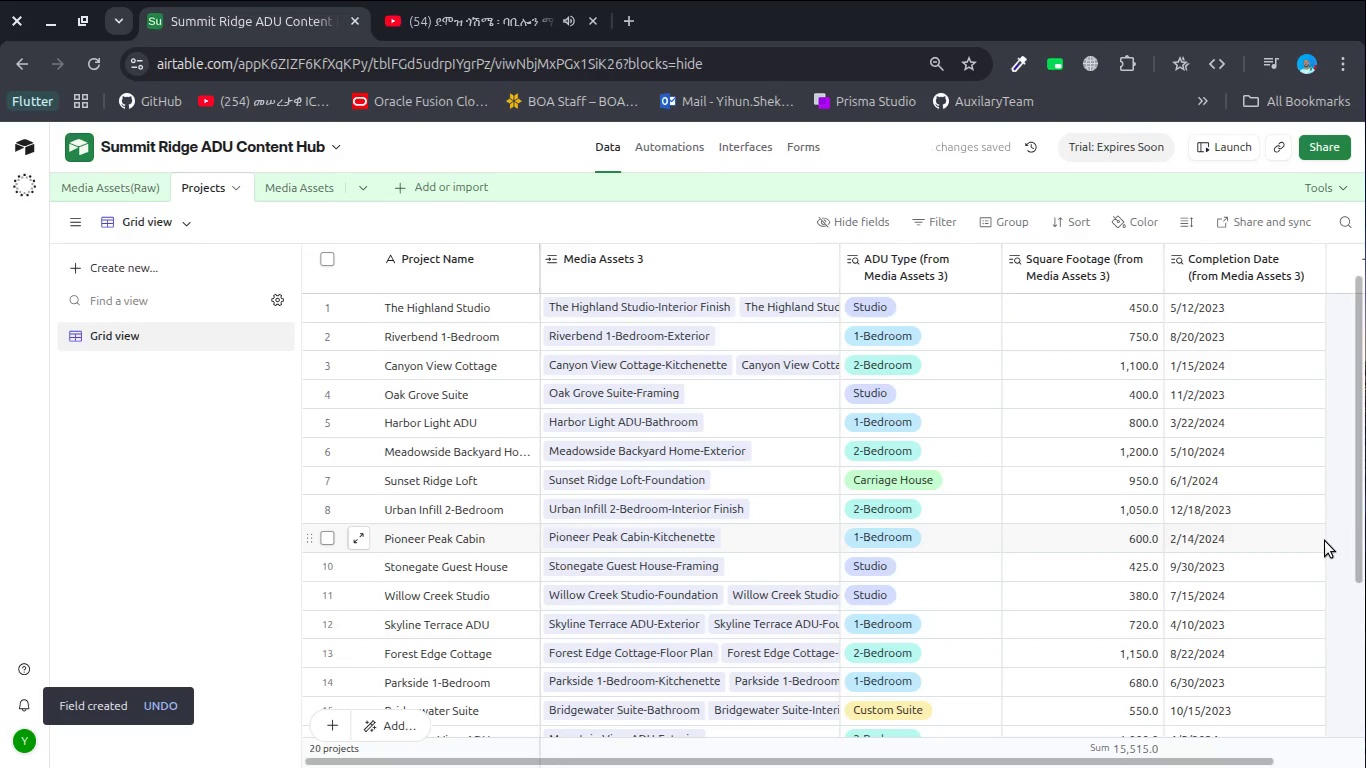 
scroll: coordinate [1287, 548], scroll_direction: down, amount: 9.0
 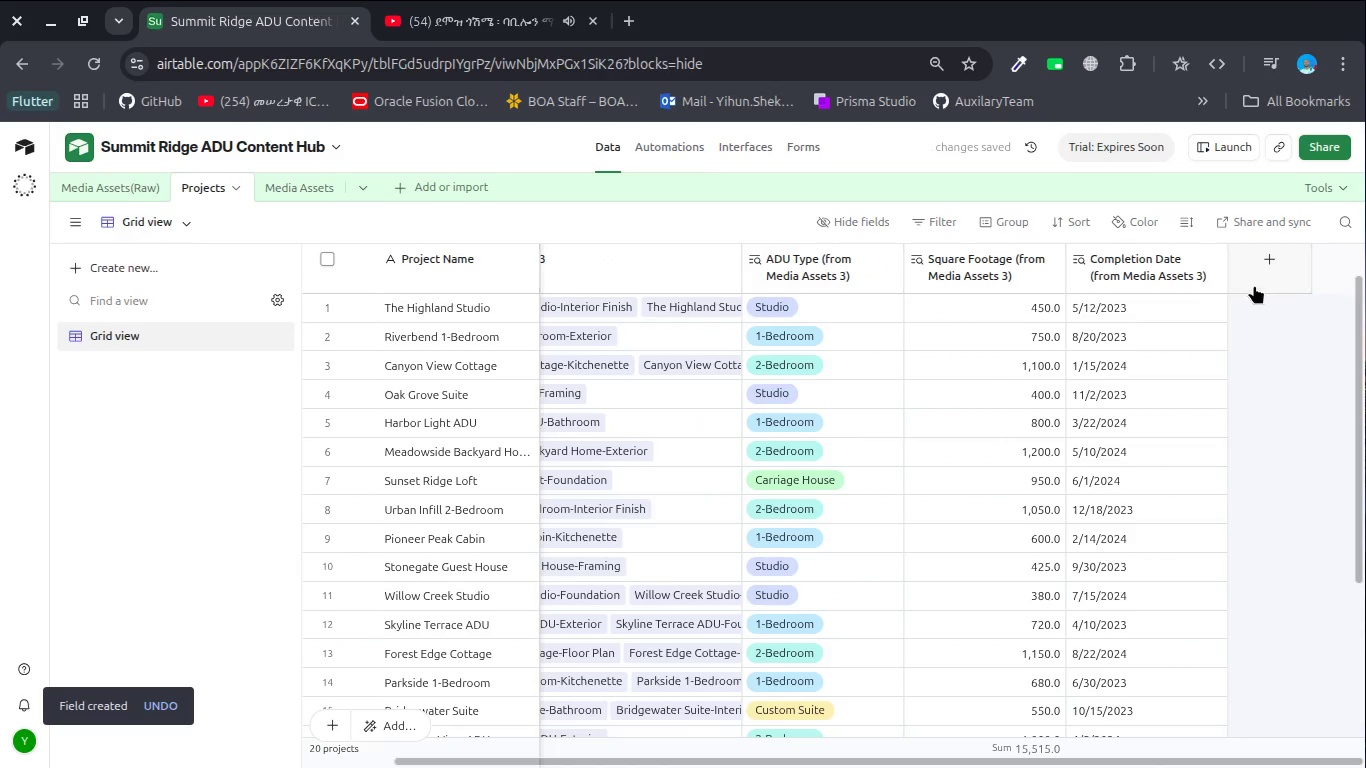 
left_click([1254, 285])
 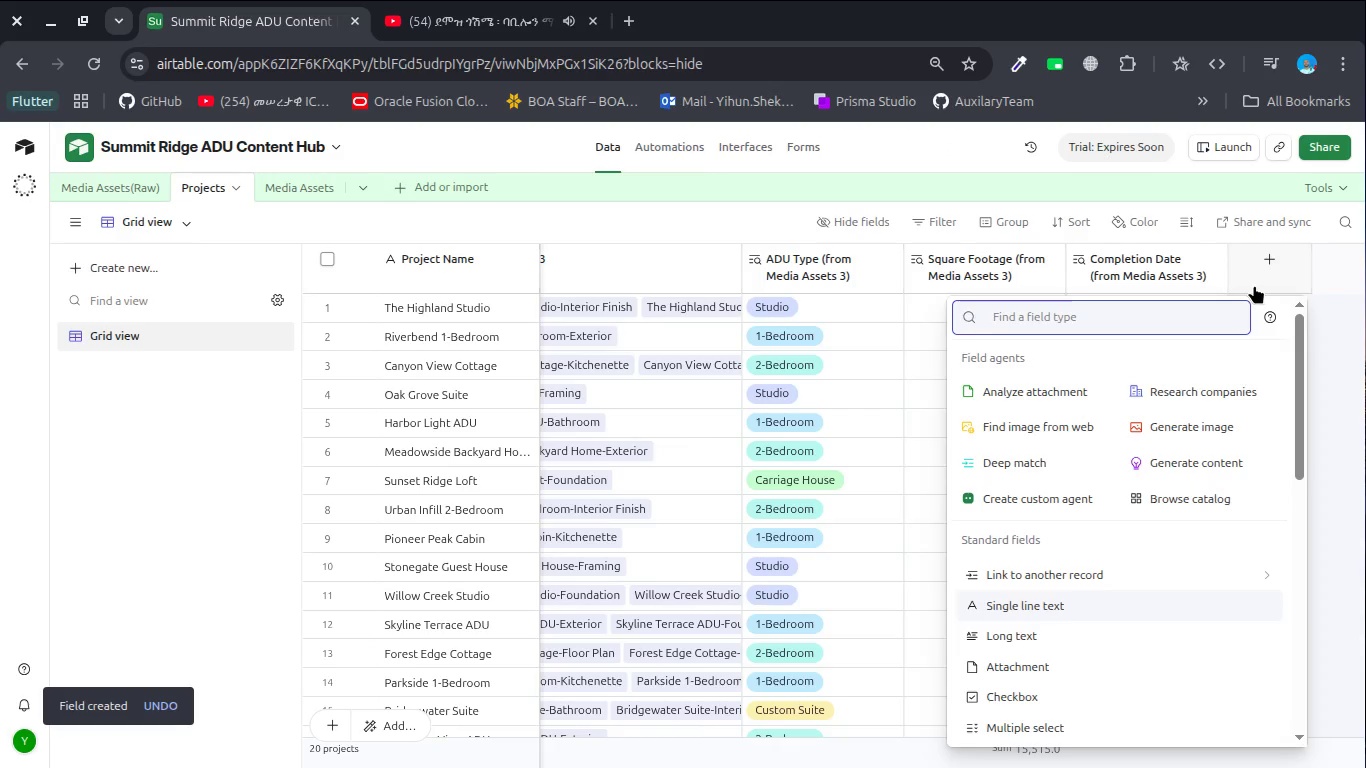 
type(look)
 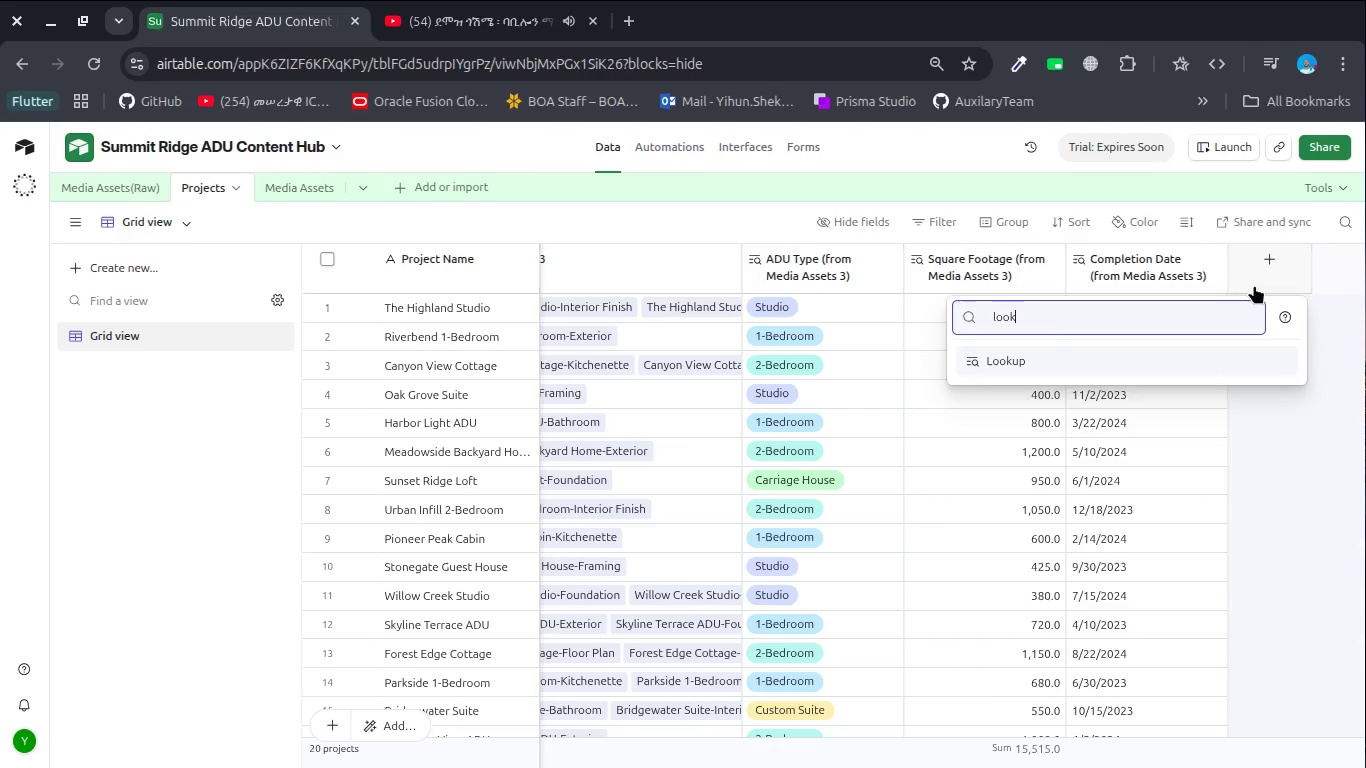 
key(Enter)
 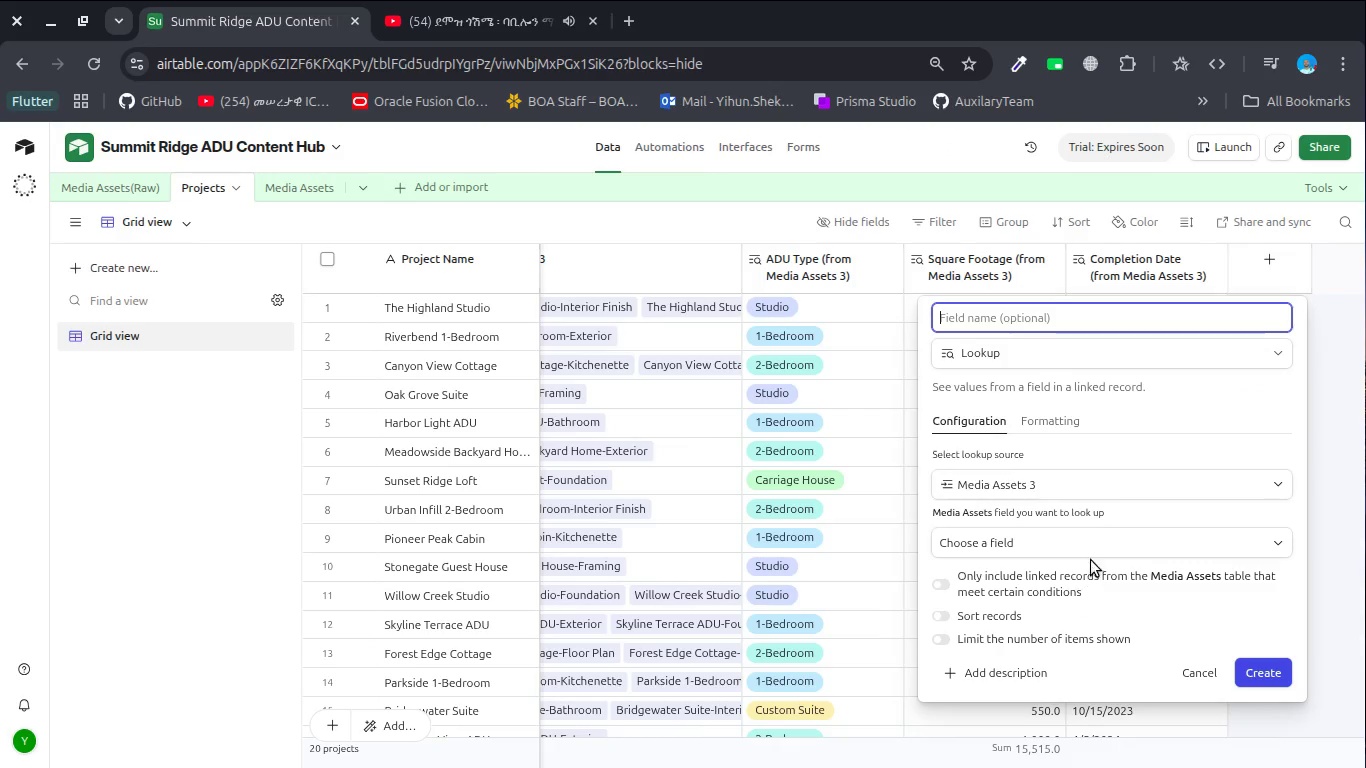 
left_click([1105, 541])
 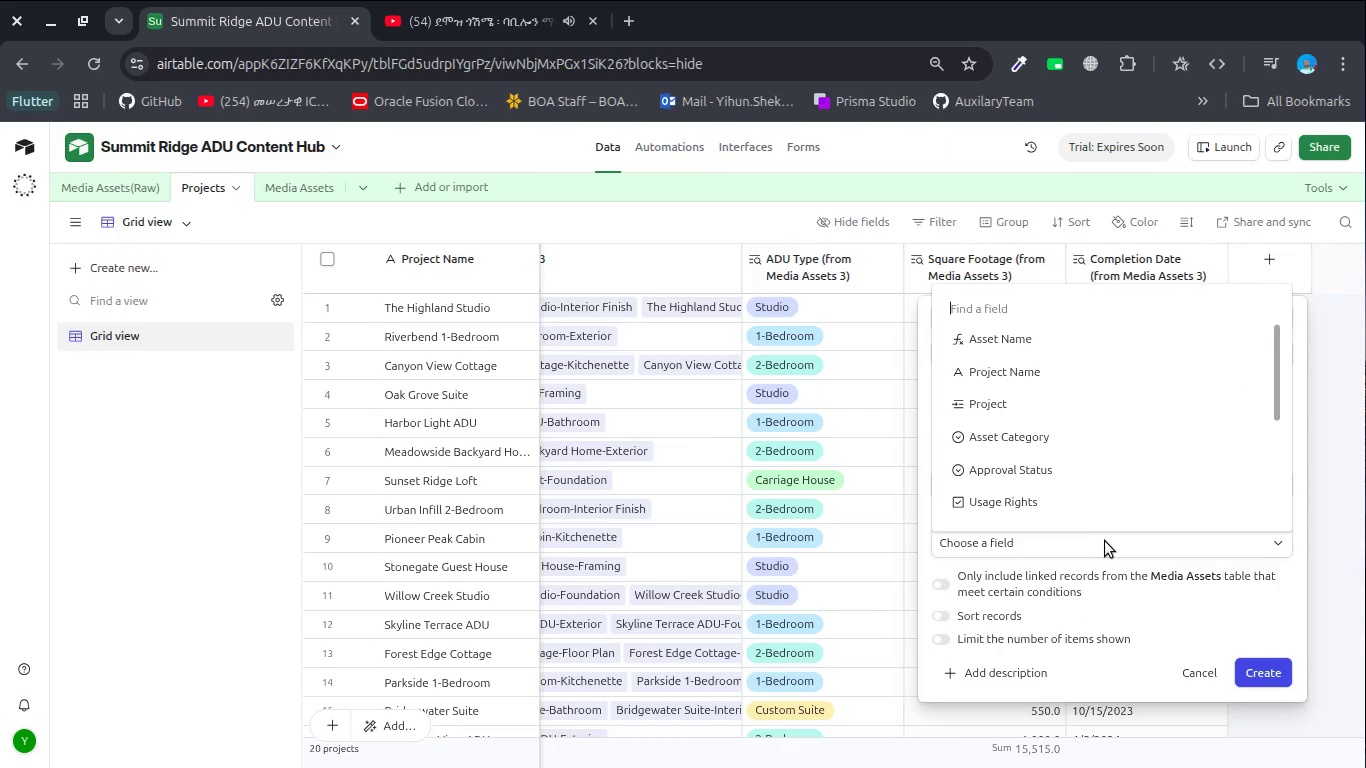 
left_click([1105, 541])
 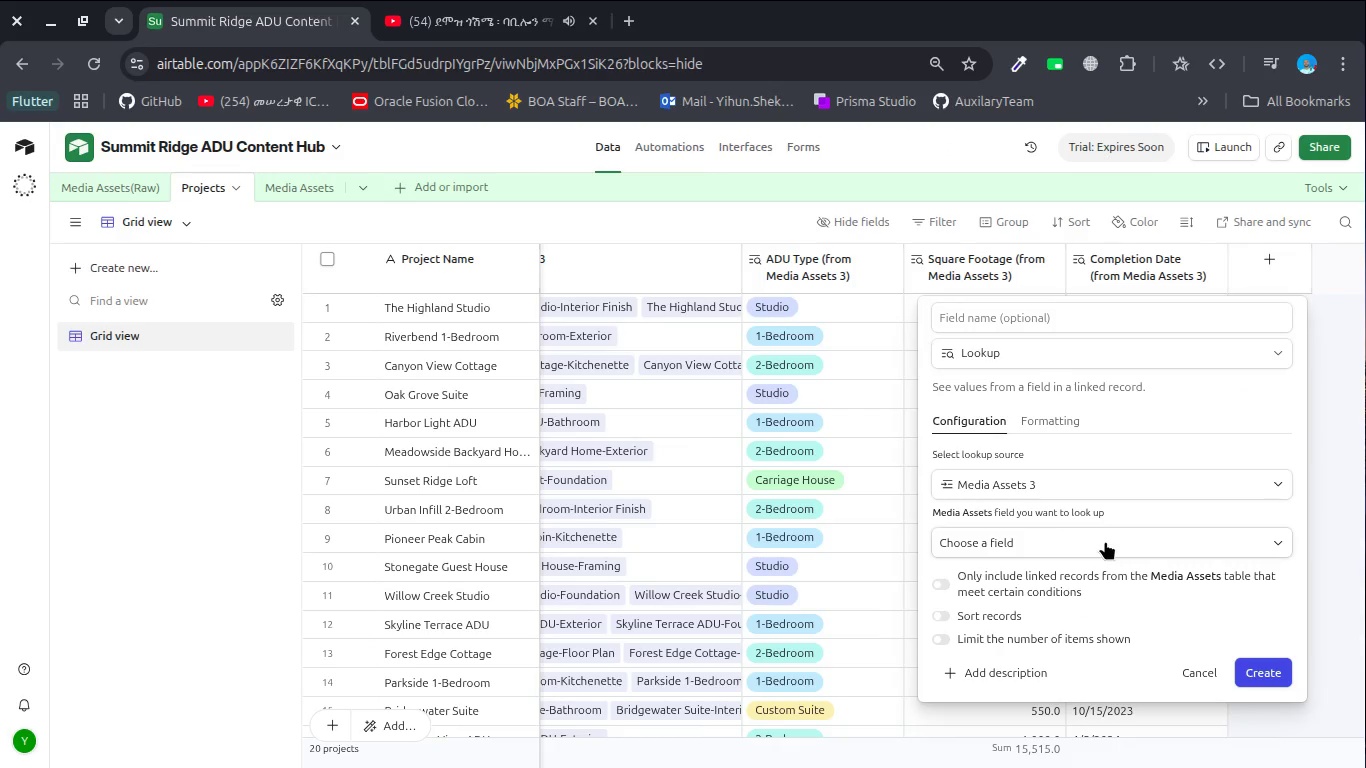 
left_click([1105, 541])
 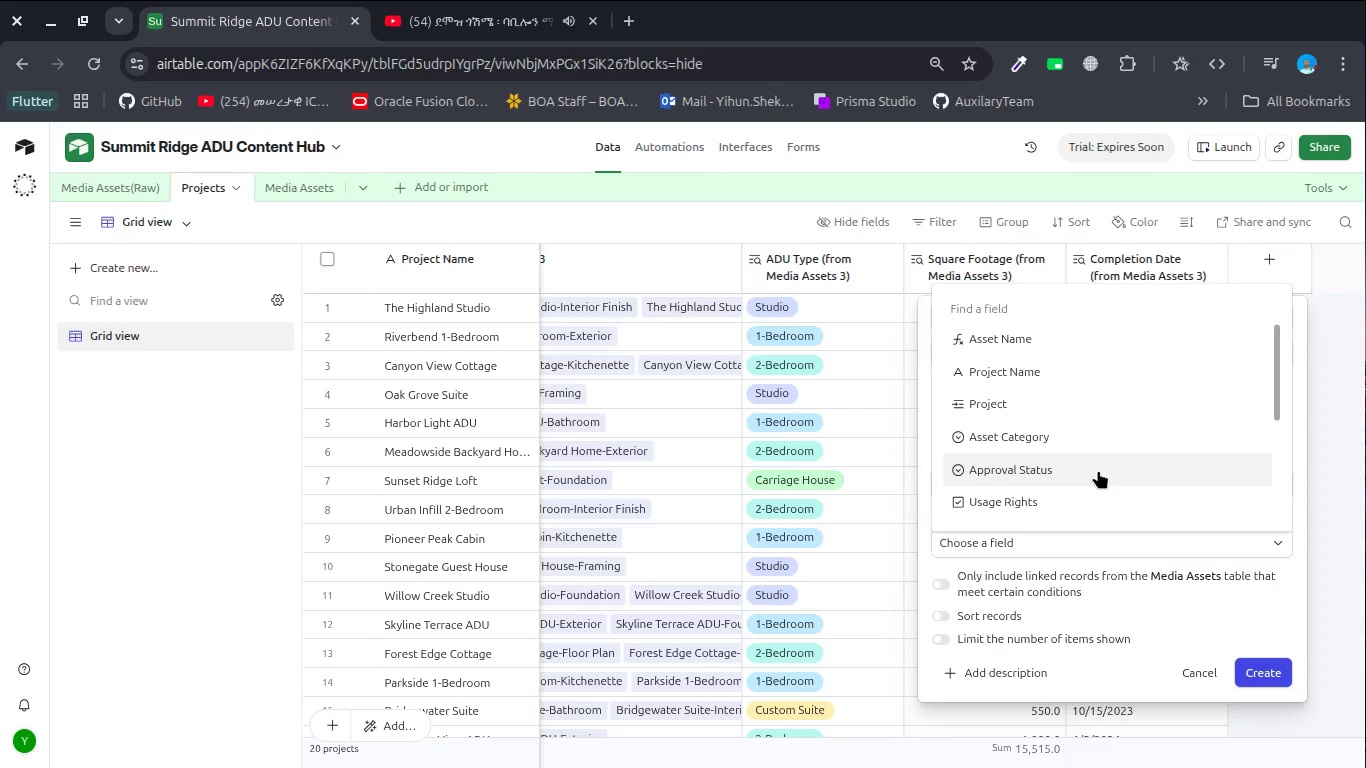 
scroll: coordinate [1098, 470], scroll_direction: down, amount: 4.0
 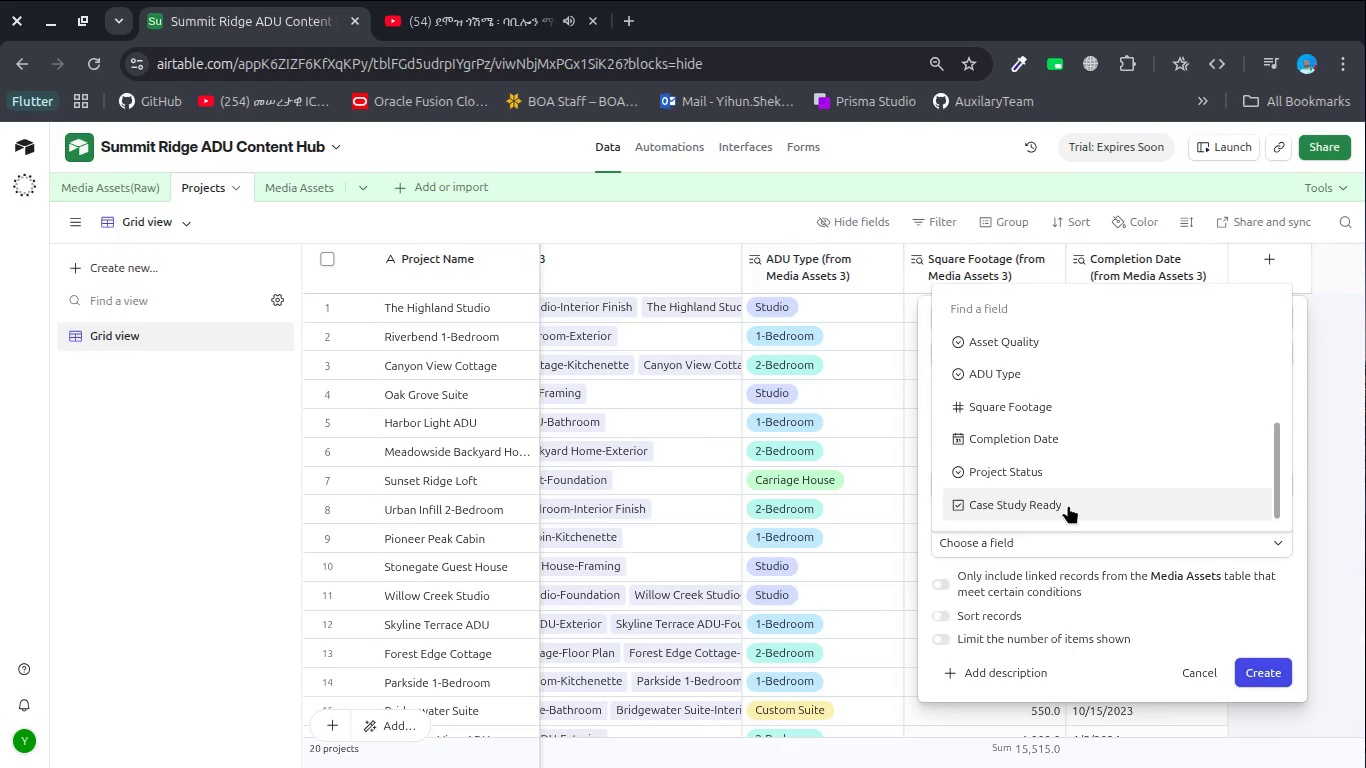 
left_click([1068, 505])
 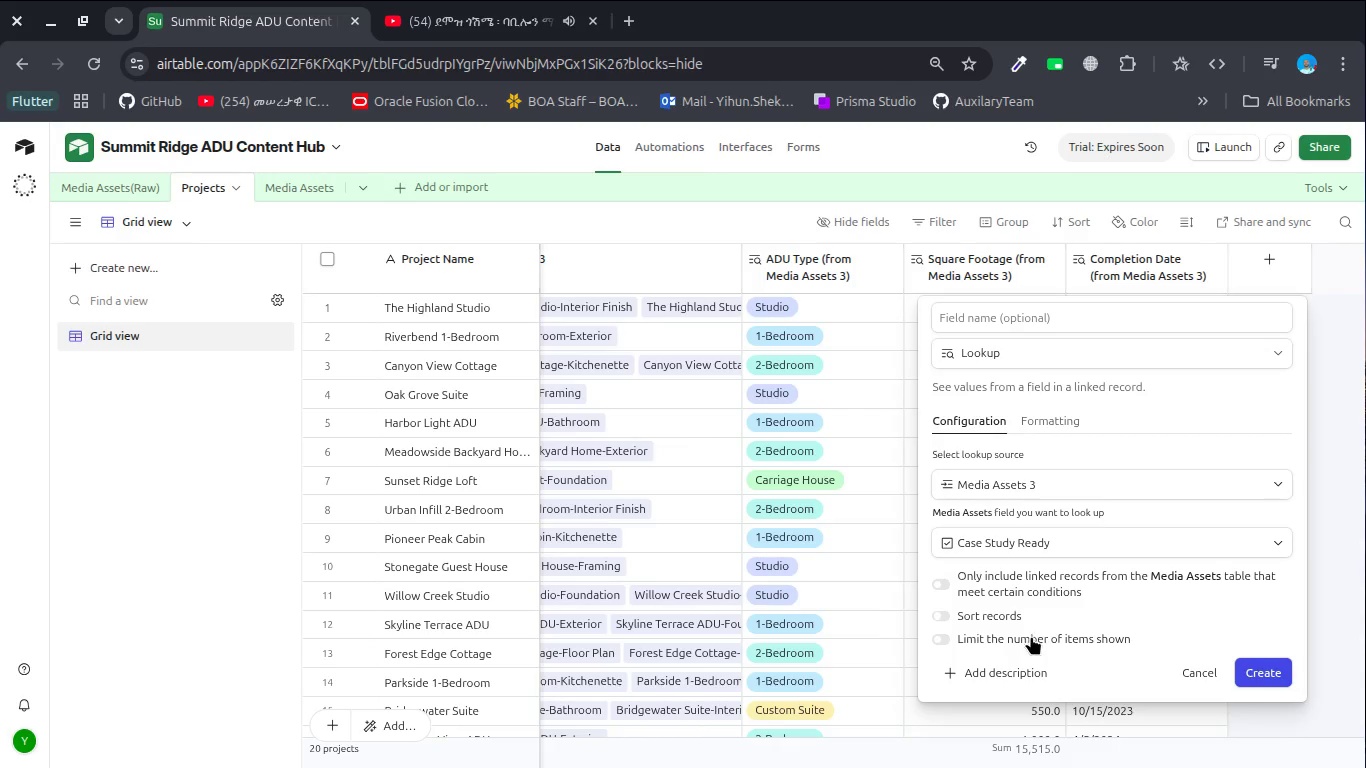 
left_click([1031, 638])
 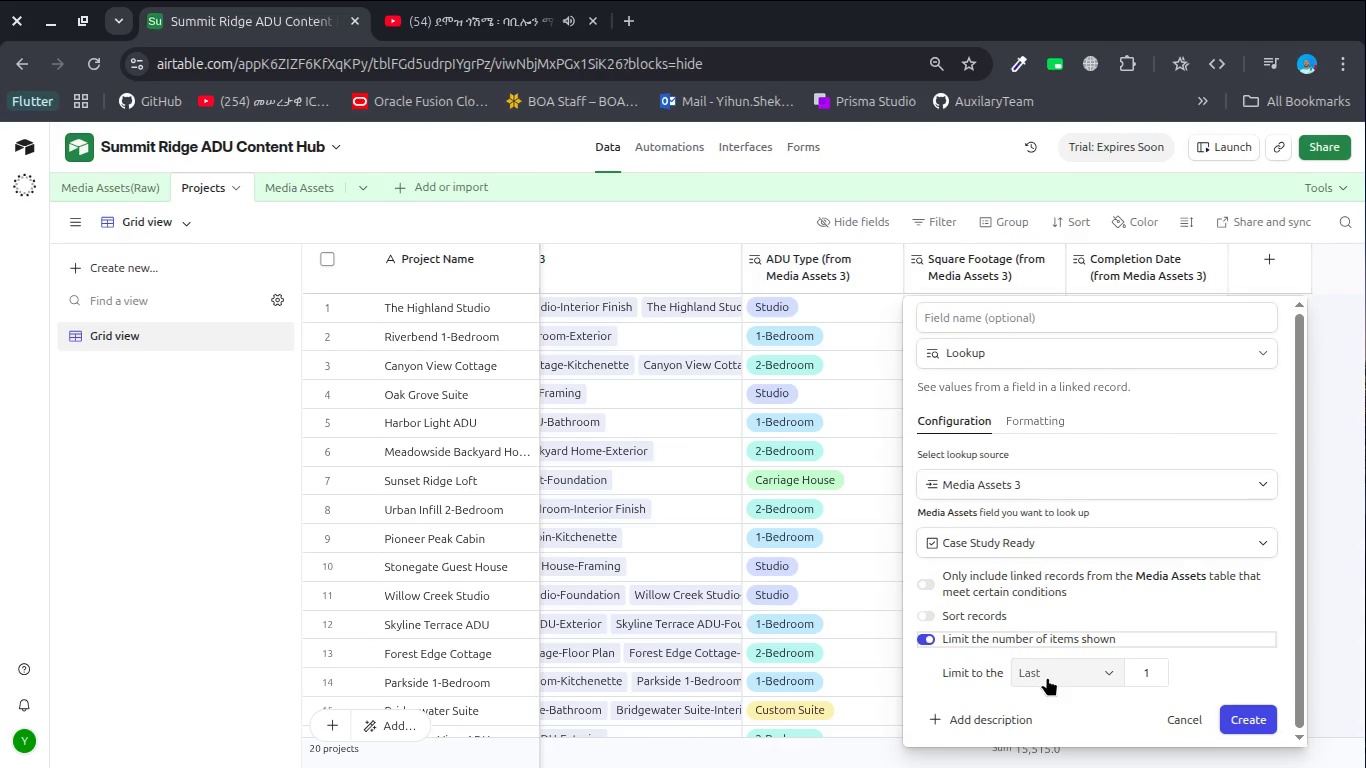 
key(Unknown)
 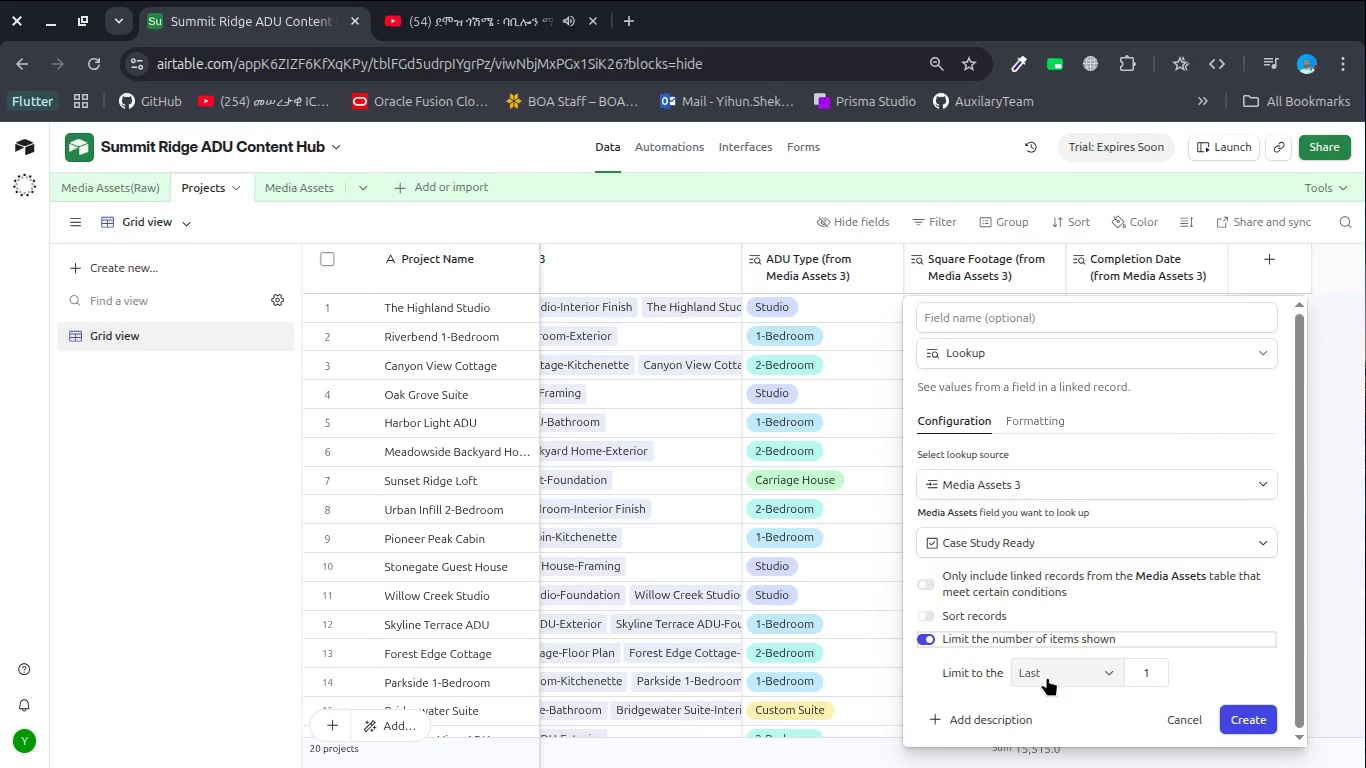 
left_click([1047, 677])
 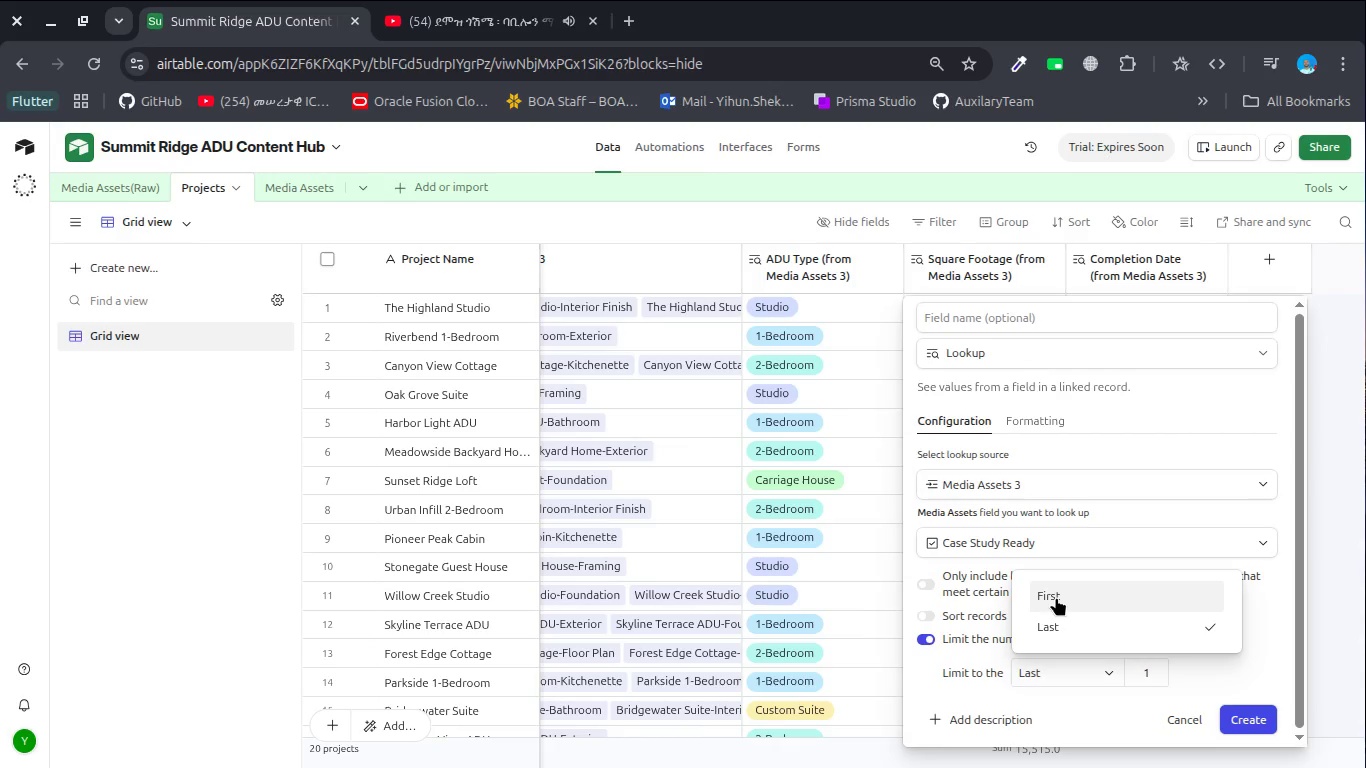 
left_click([1056, 596])
 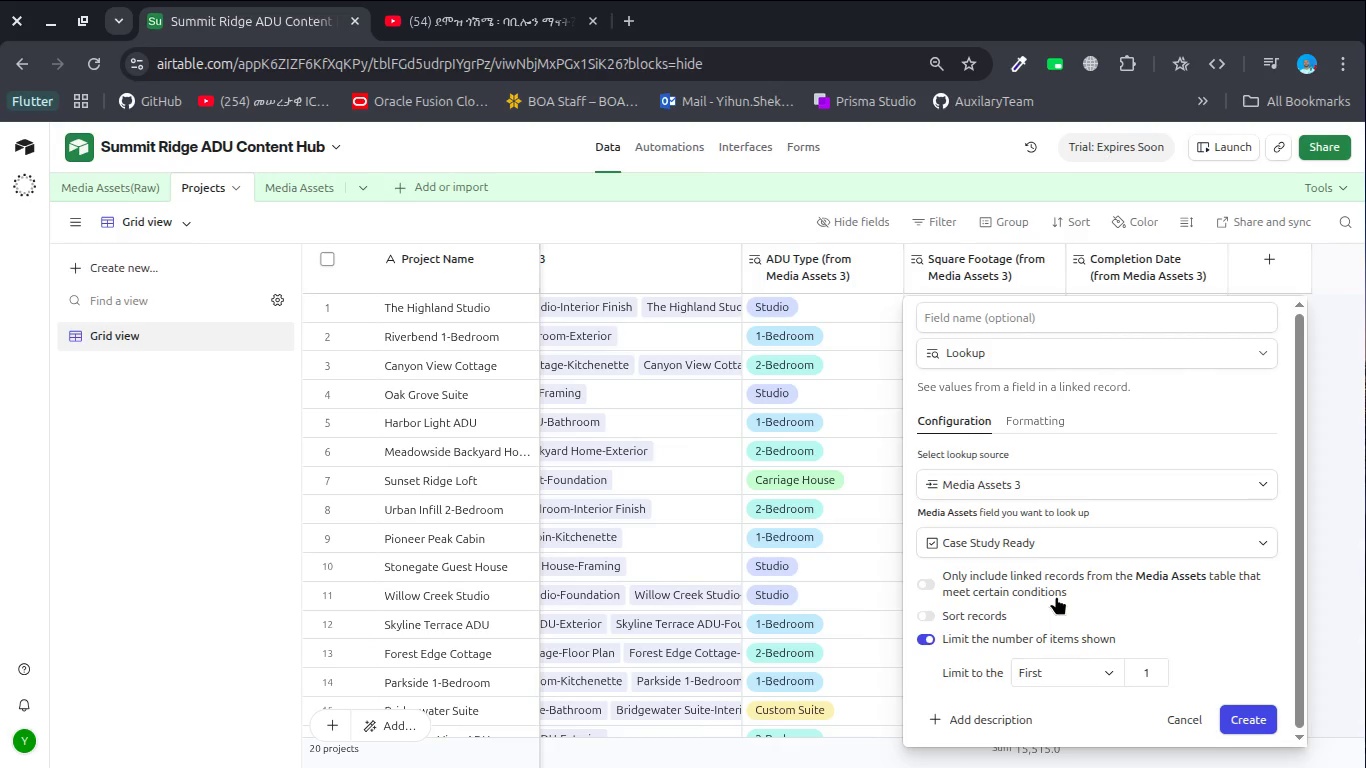 
wait(15.69)
 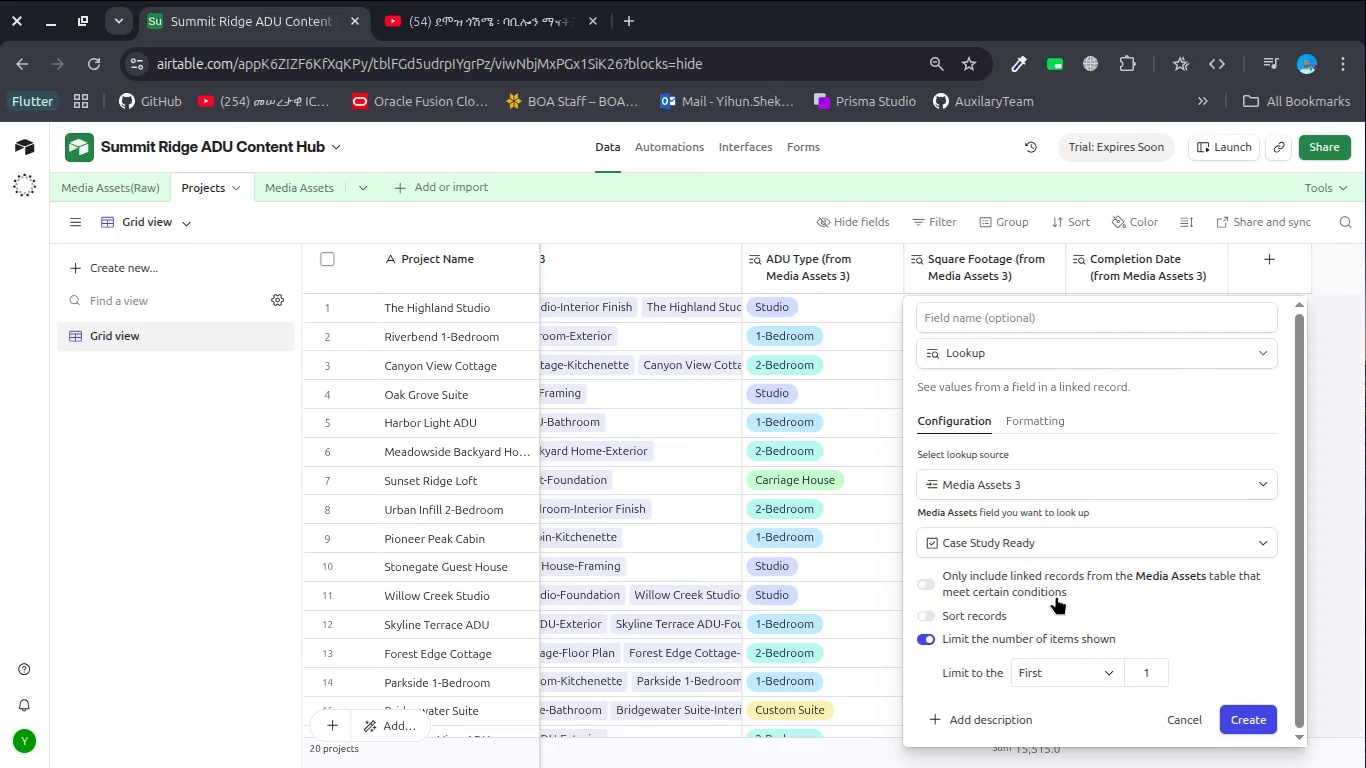 
left_click([1233, 710])
 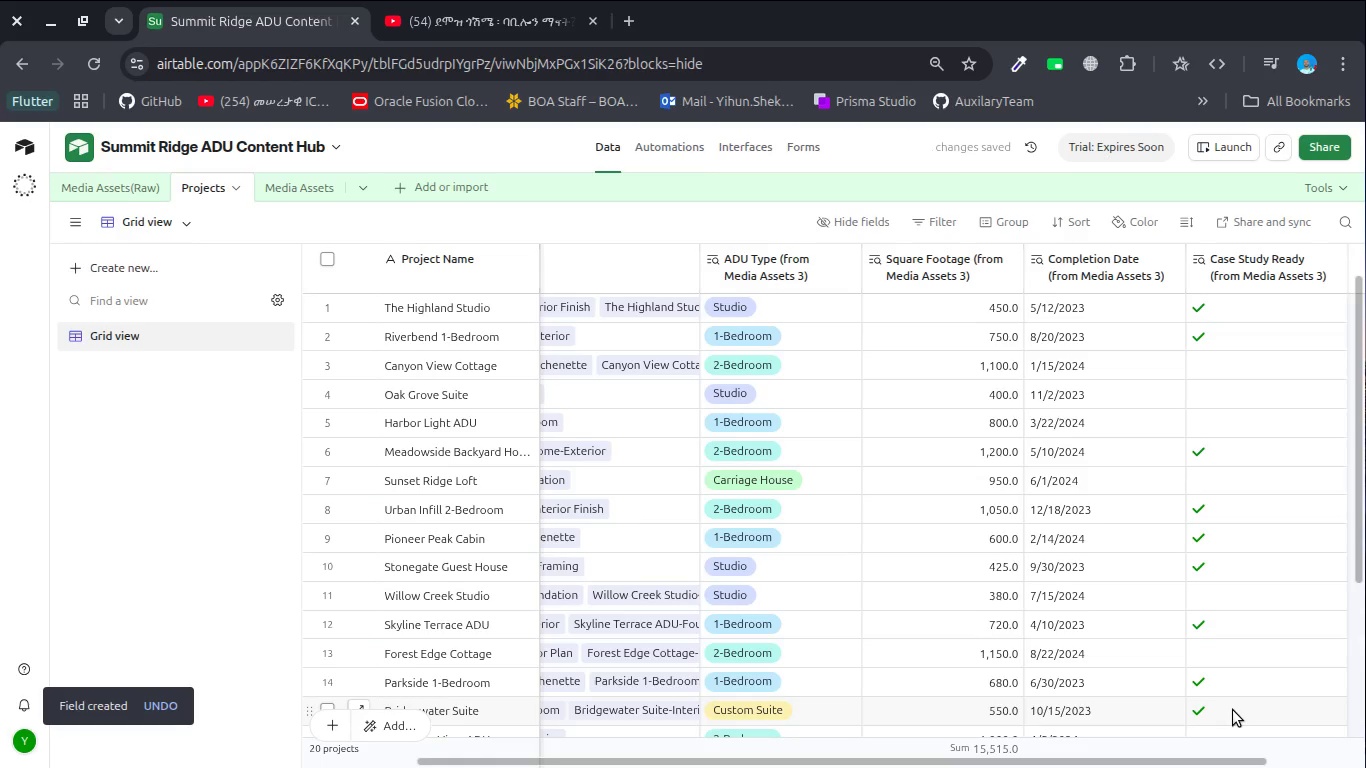 
wait(13.12)
 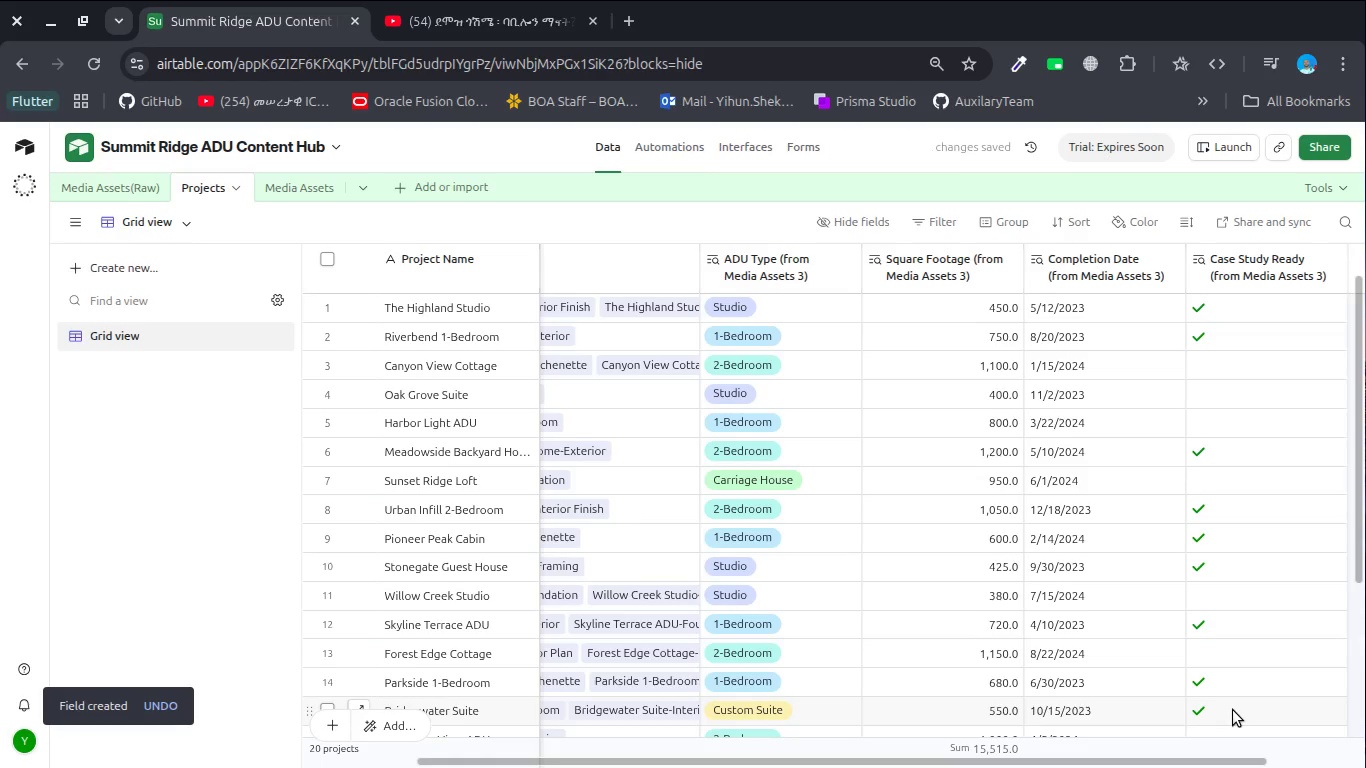 
scroll: coordinate [1195, 565], scroll_direction: down, amount: 5.0
 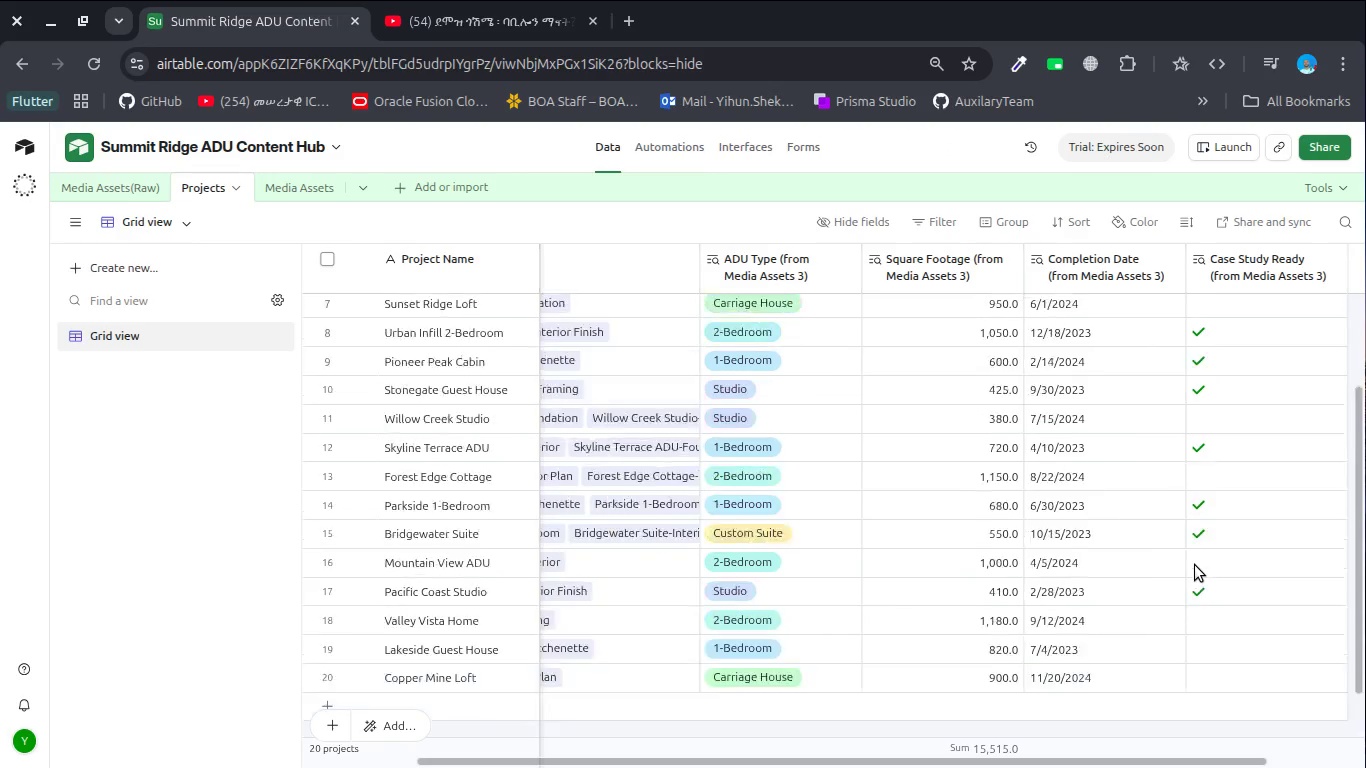 
scroll: coordinate [1195, 565], scroll_direction: up, amount: 7.0
 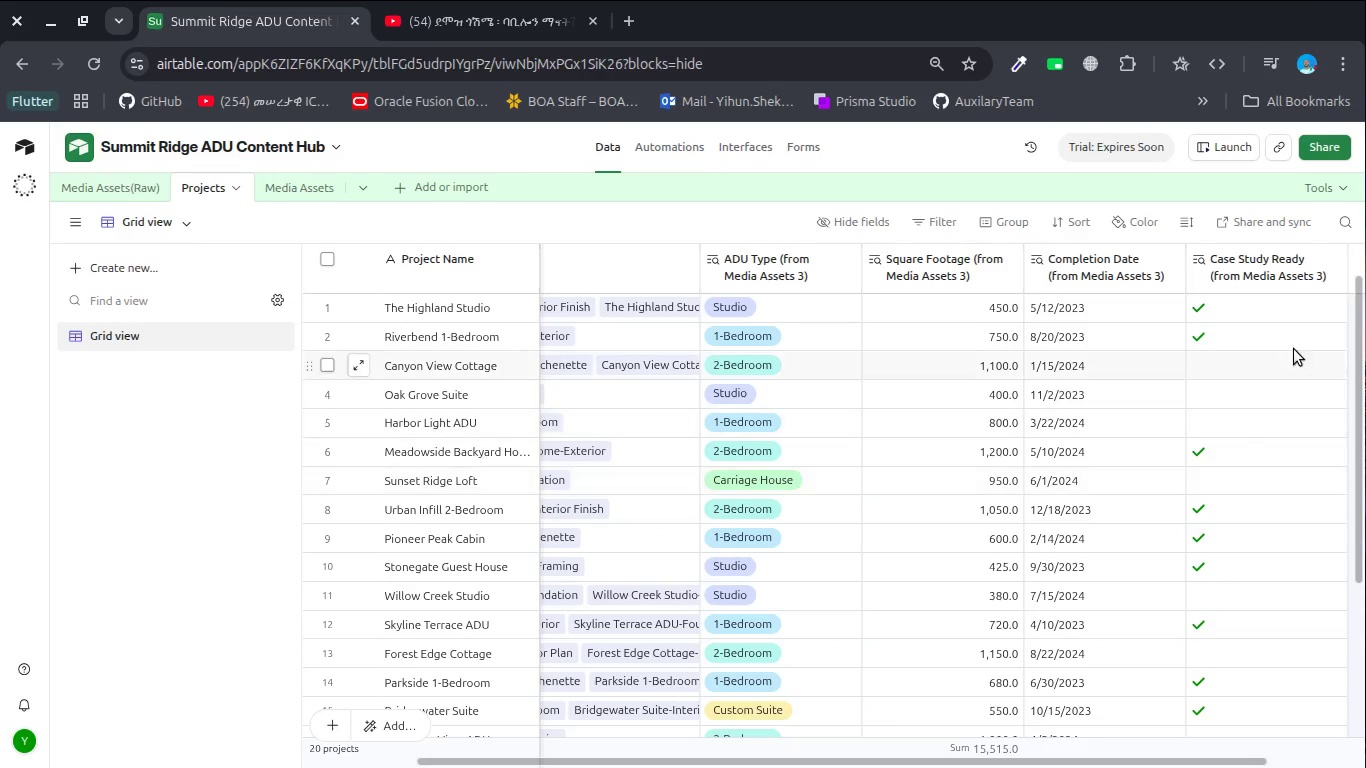 
mouse_move([1255, 275])
 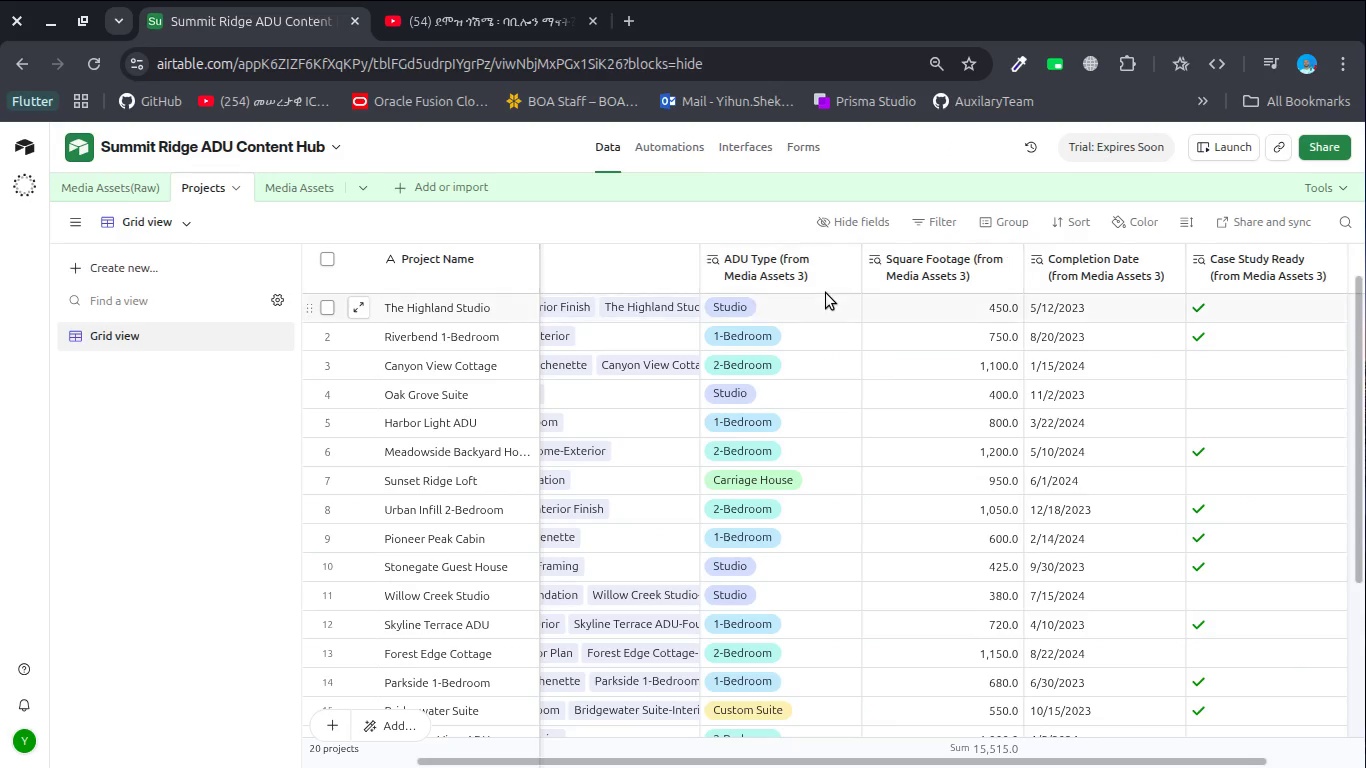 
scroll: coordinate [826, 293], scroll_direction: up, amount: 3.0
 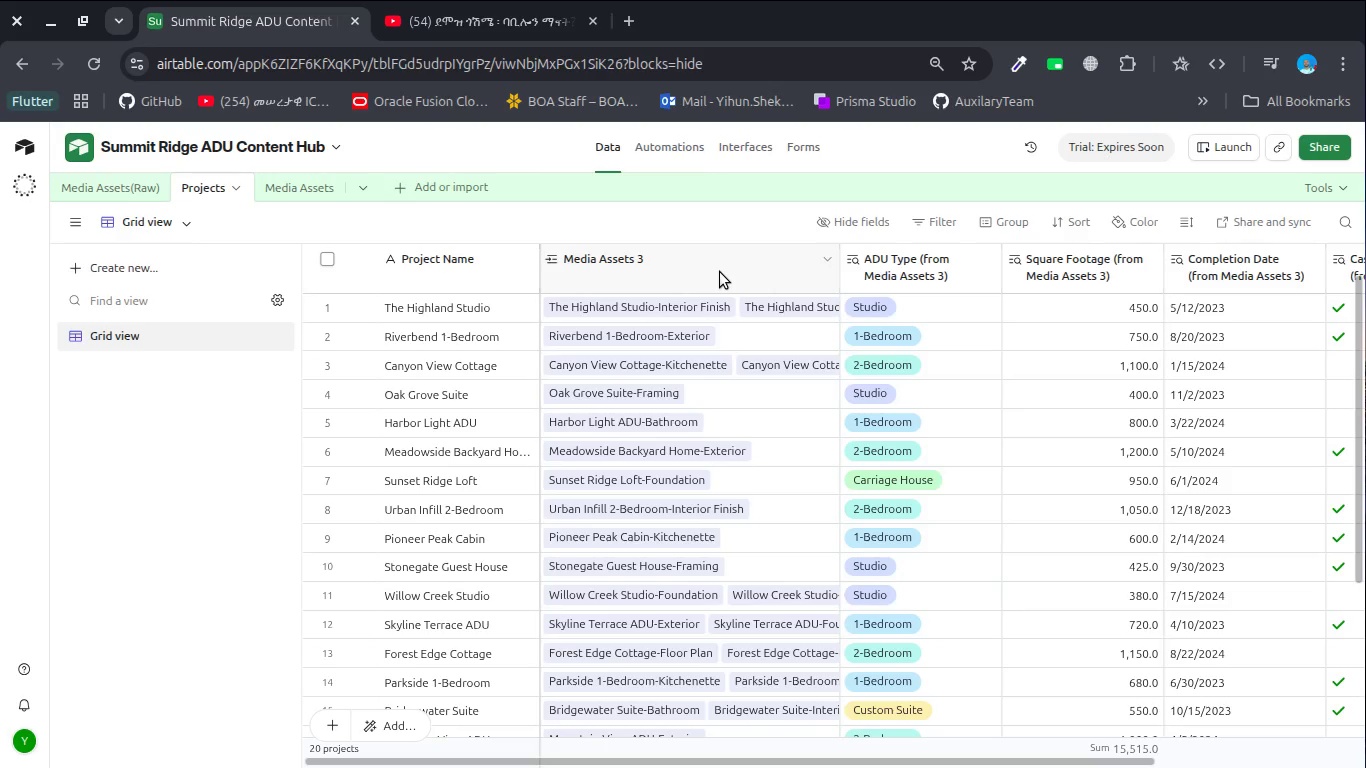 
double_click([720, 272])
 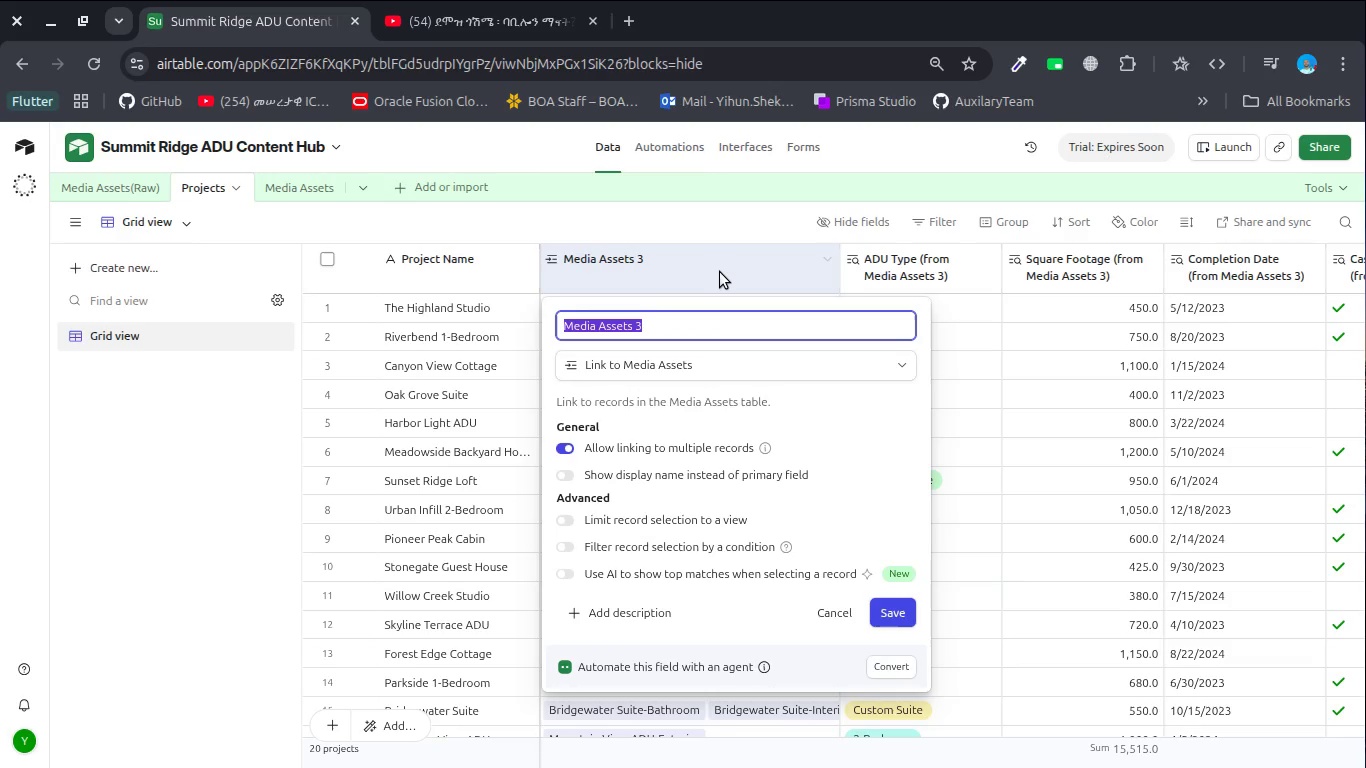 
key(ArrowRight)
 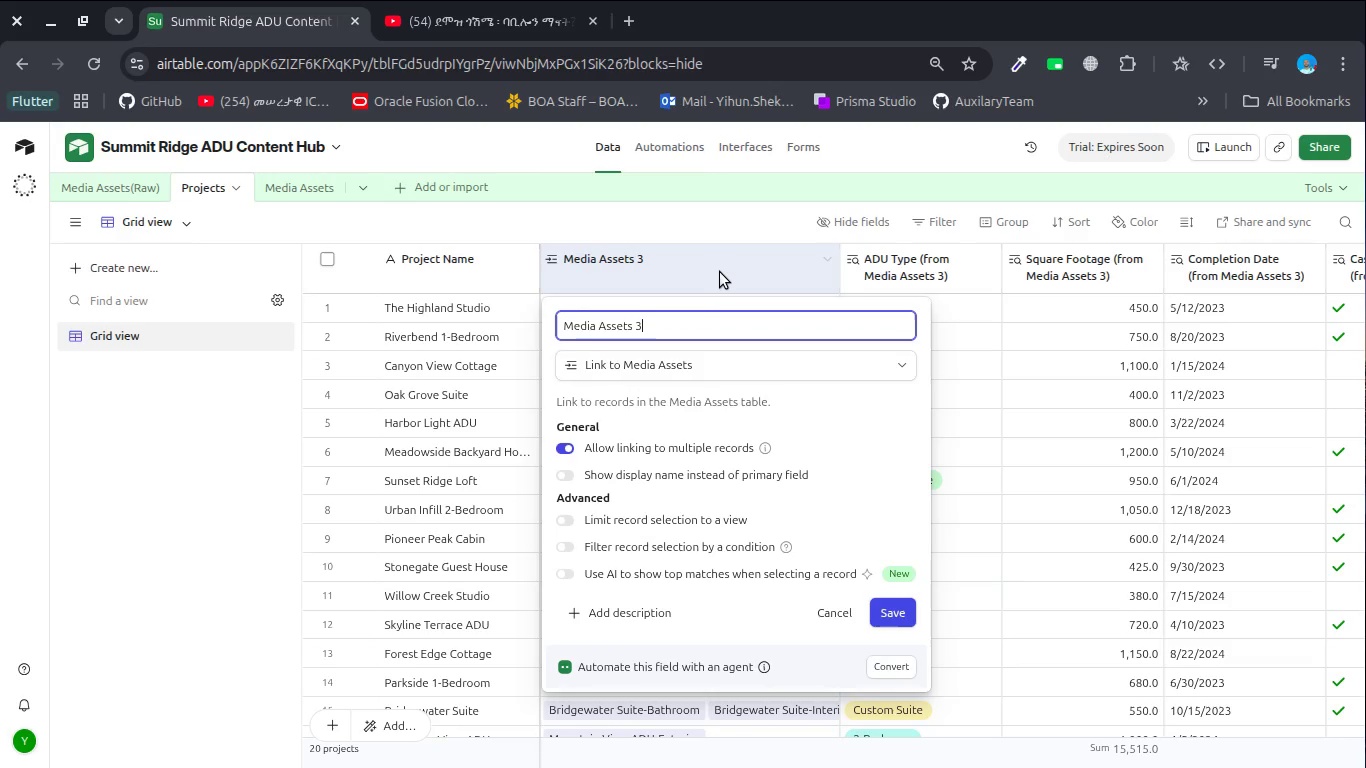 
key(Backspace)
 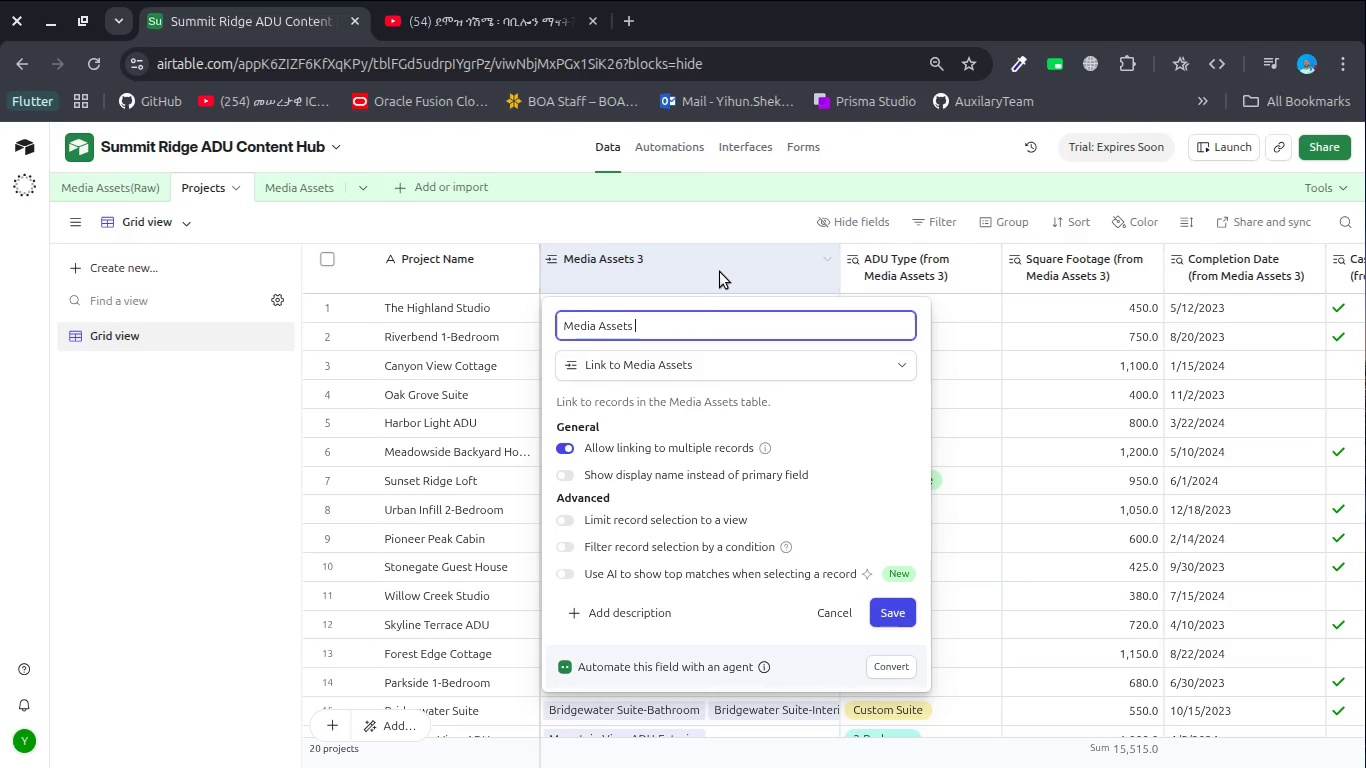 
key(Backspace)
 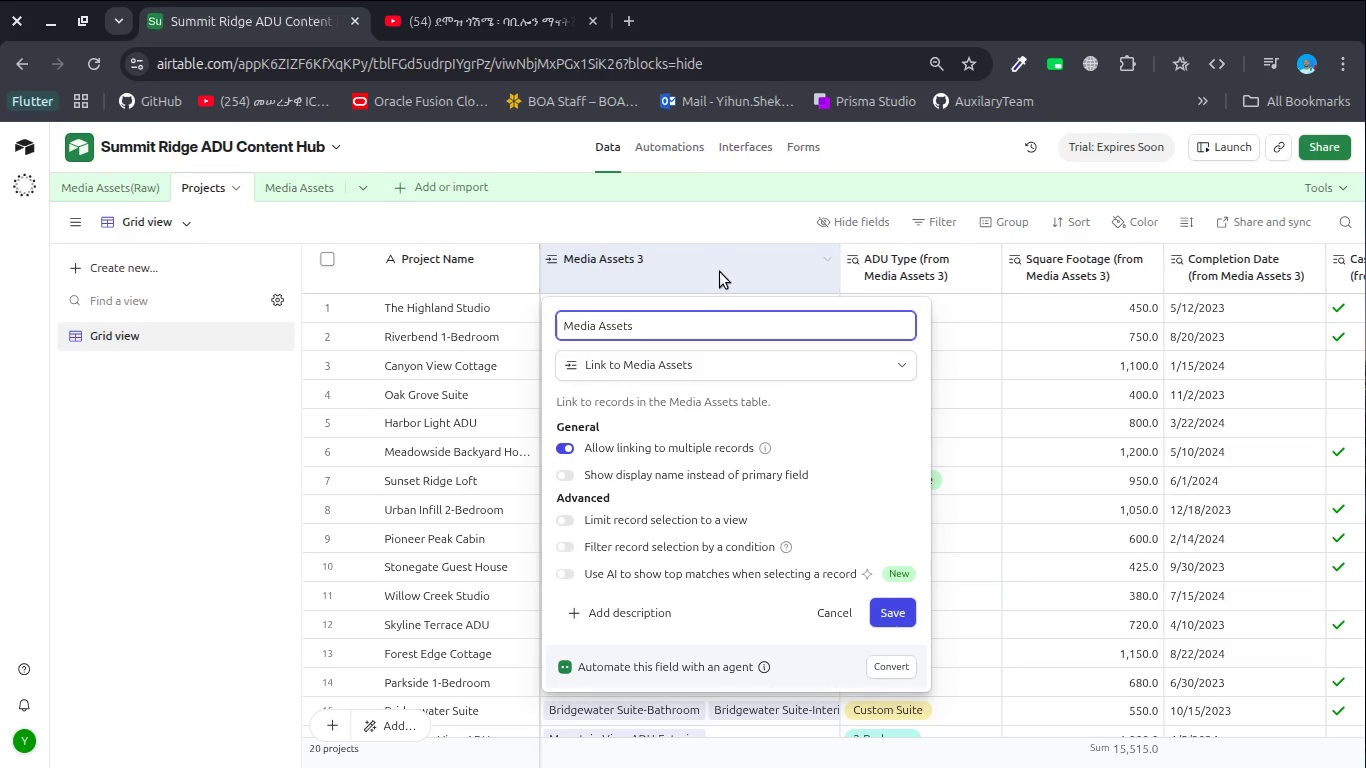 
key(Enter)
 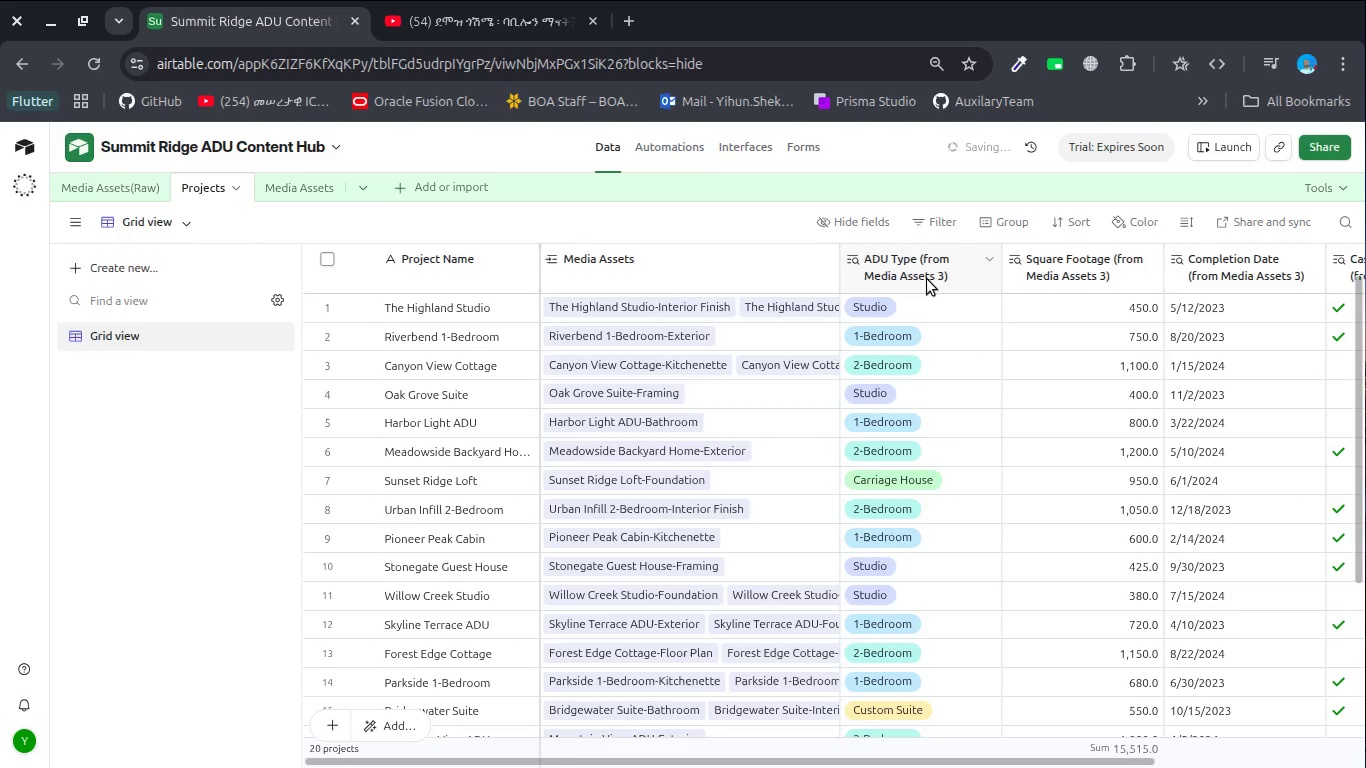 
double_click([927, 278])
 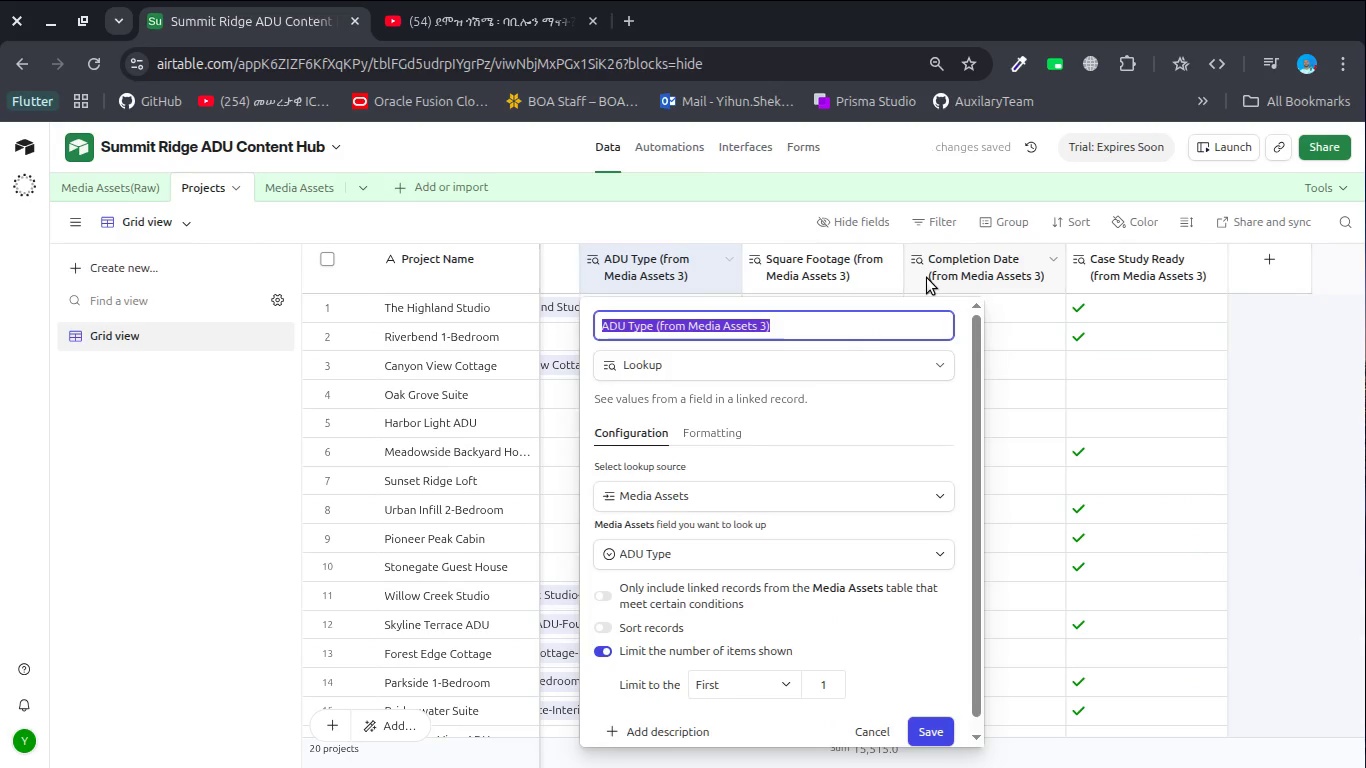 
key(ArrowRight)
 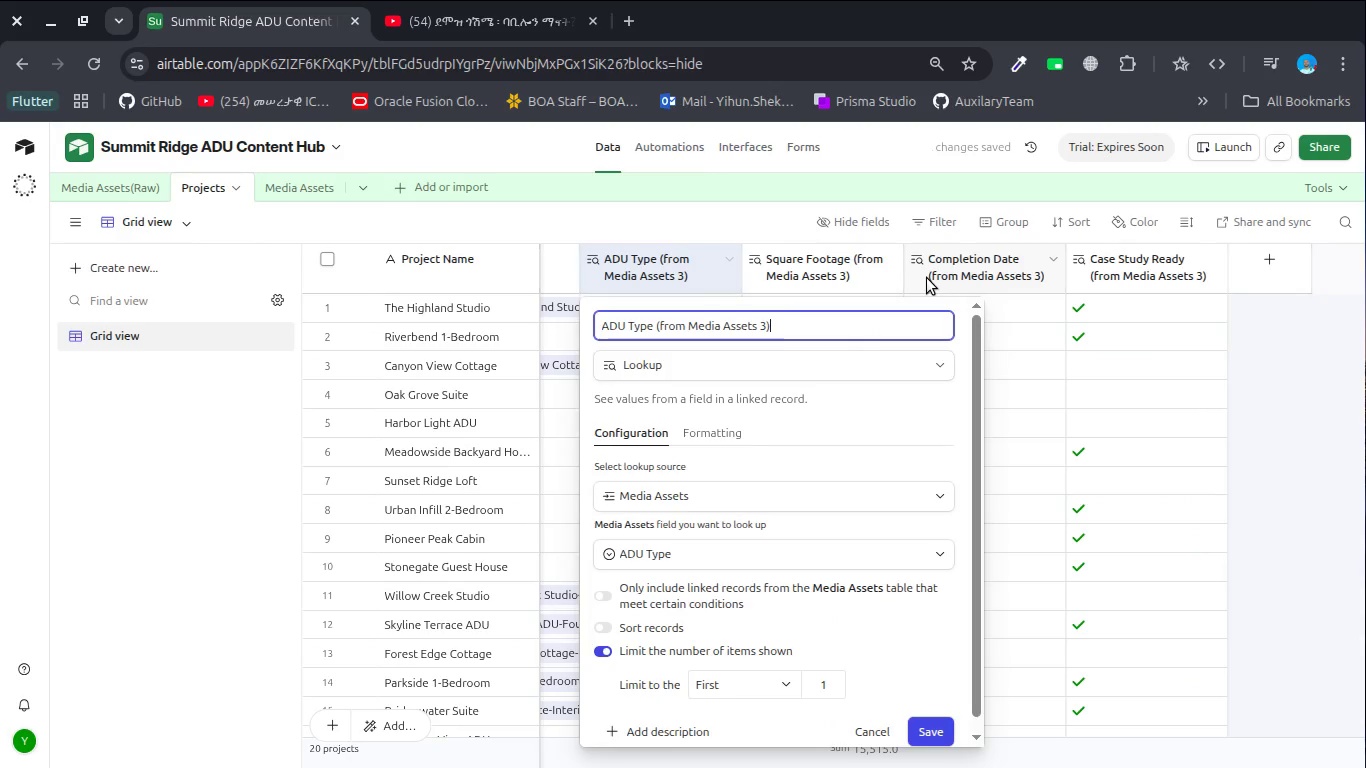 
hold_key(key=Backspace, duration=0.8)
 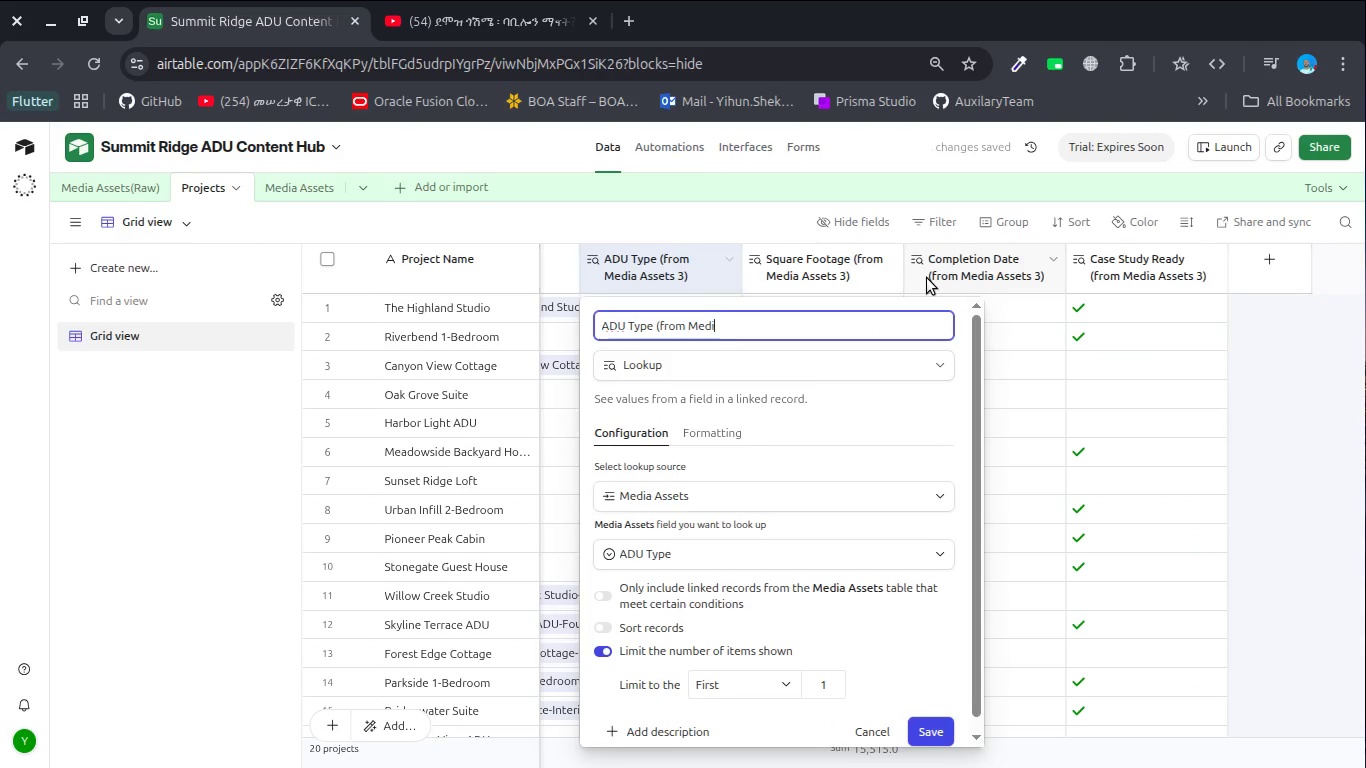 
key(Backspace)
 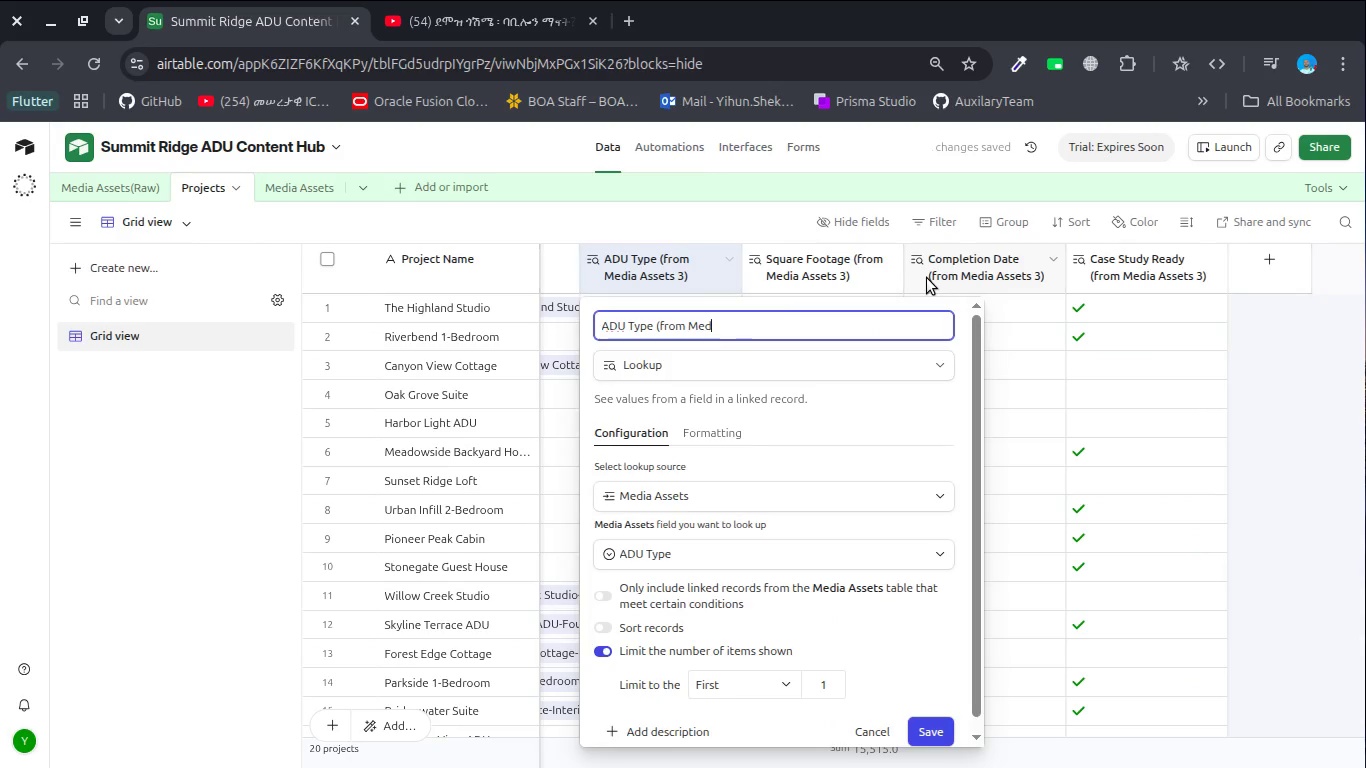 
key(Backspace)
 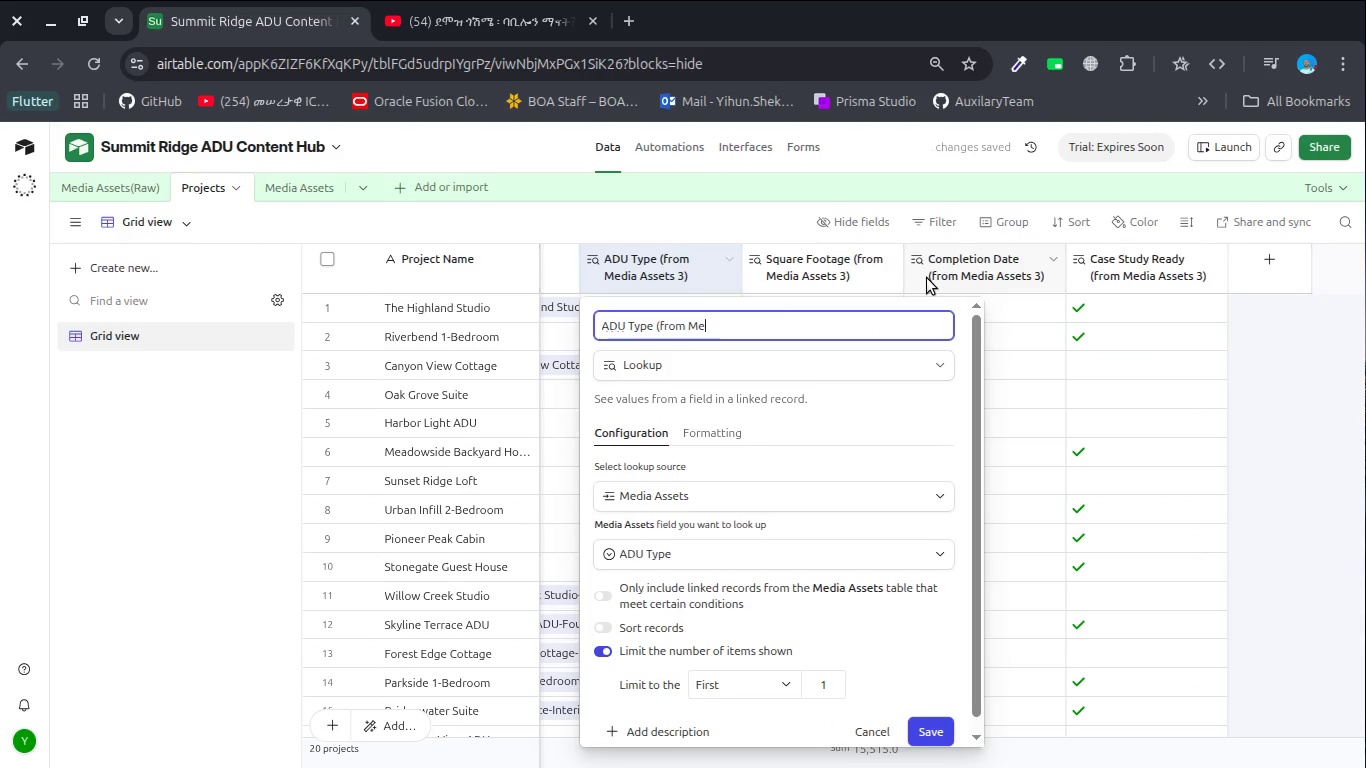 
key(Backspace)
 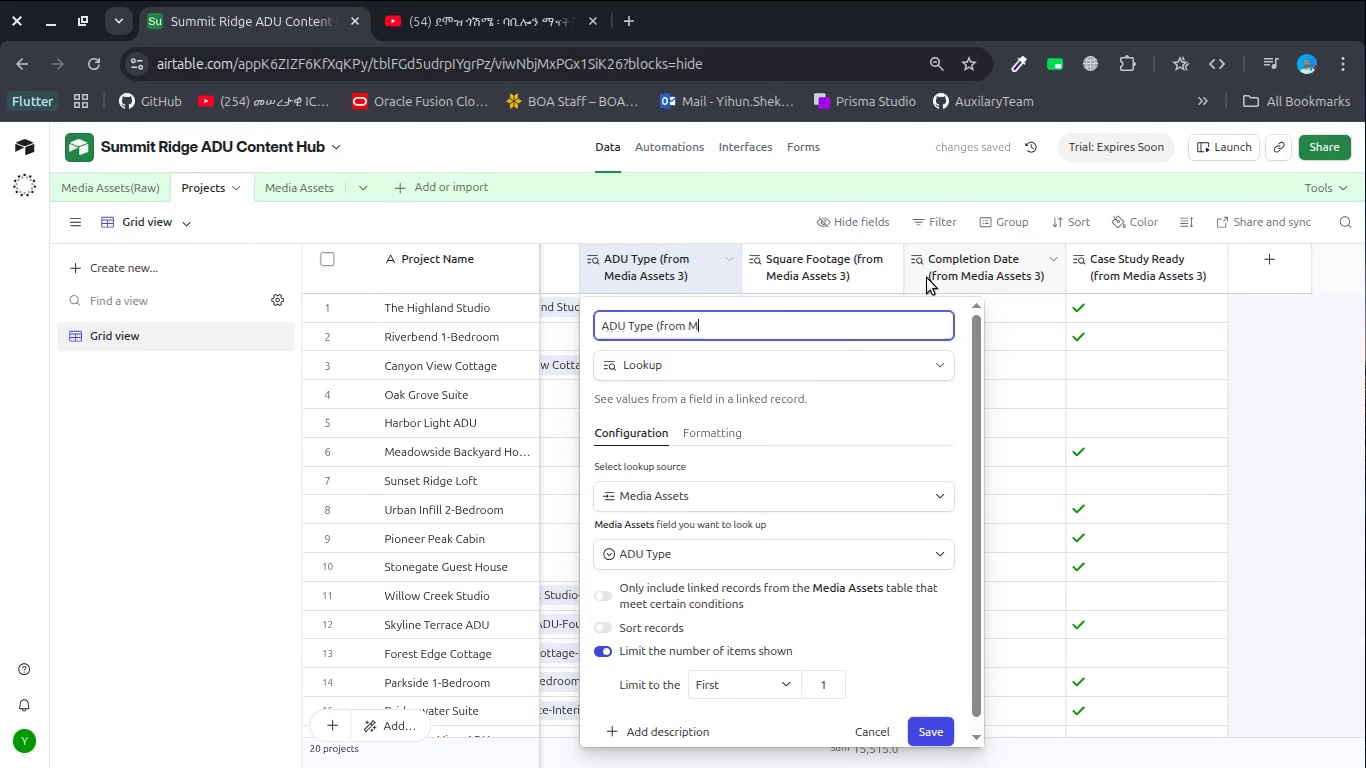 
key(Backspace)
 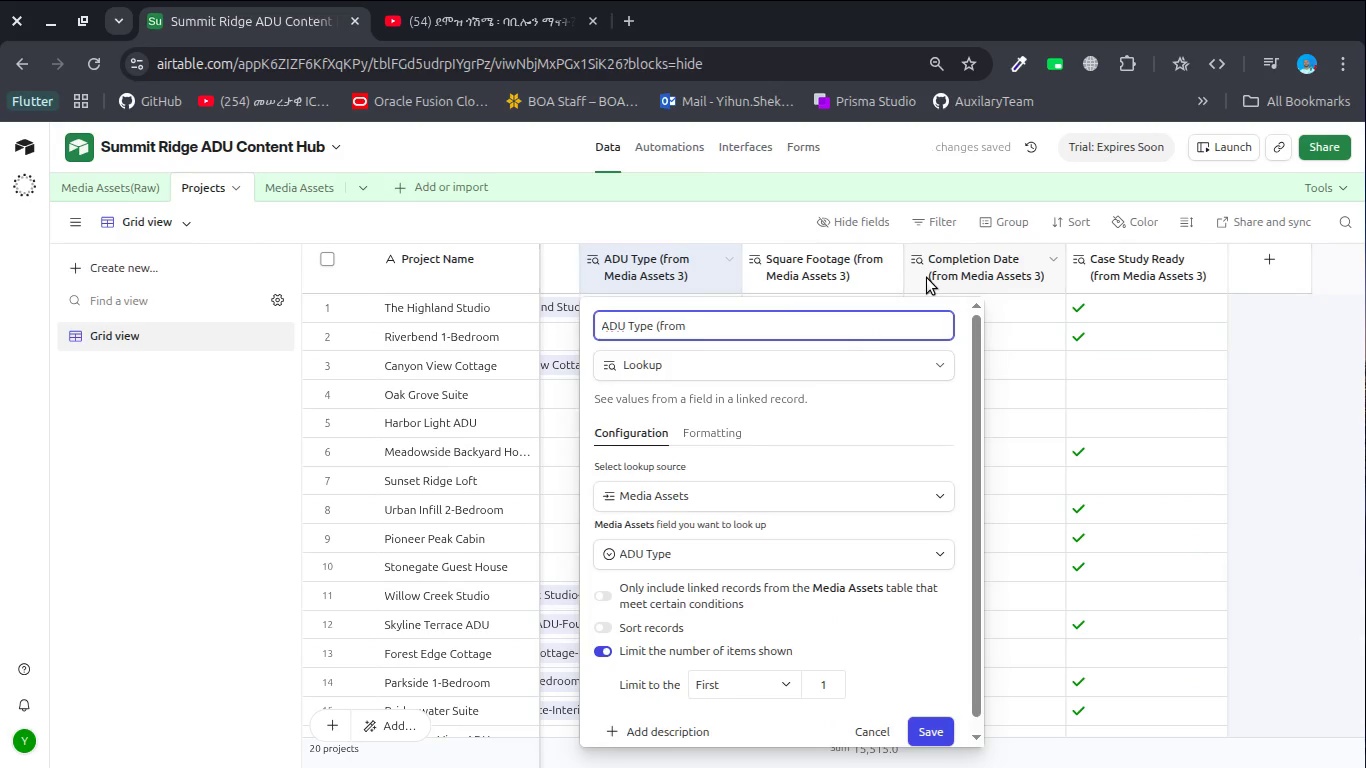 
key(Backspace)
 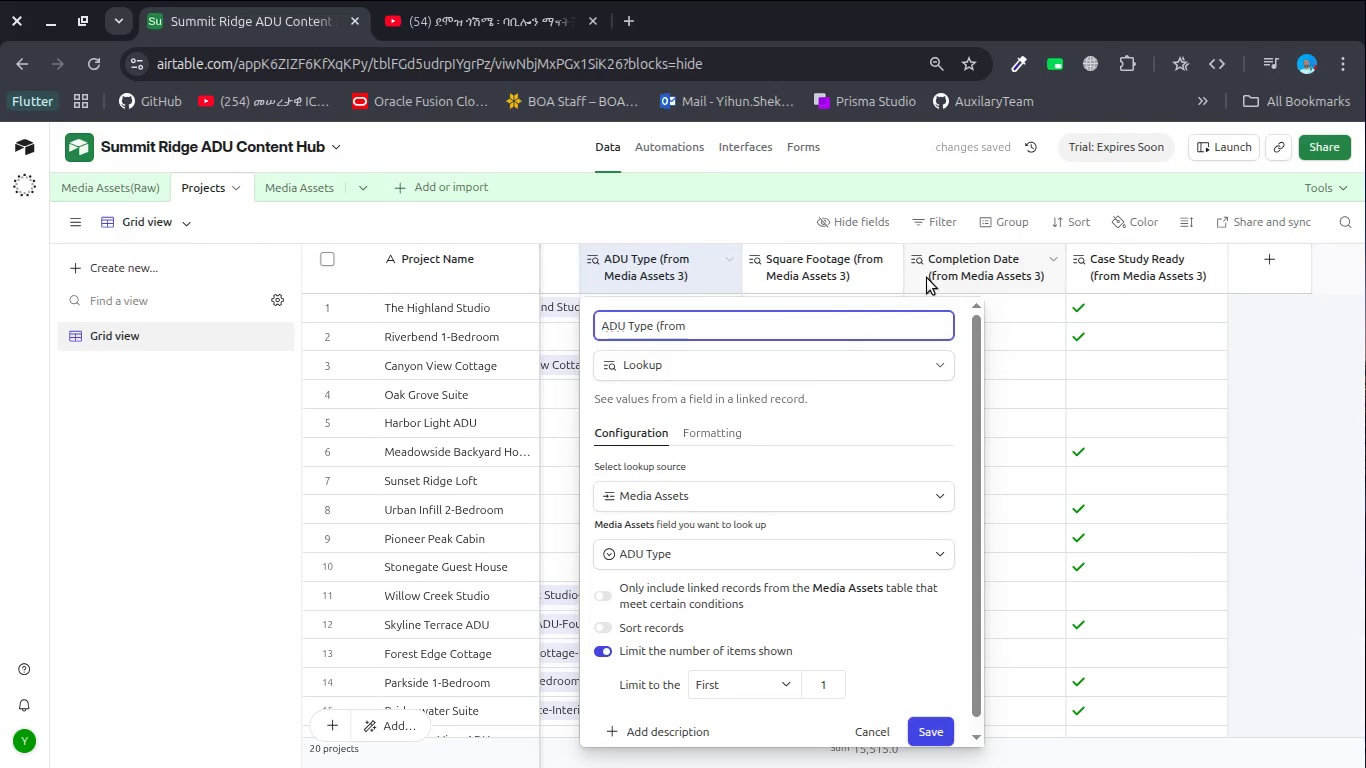 
key(Backspace)
 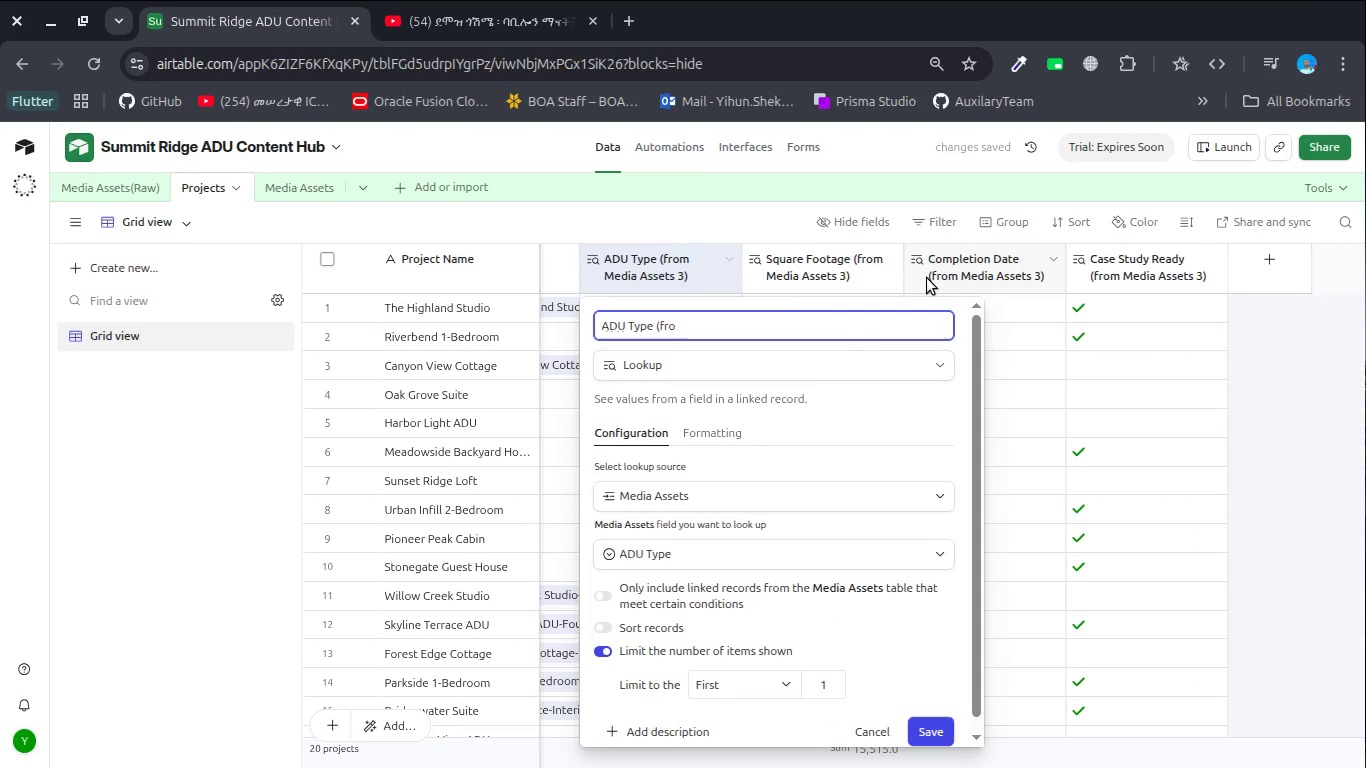 
key(Backspace)
 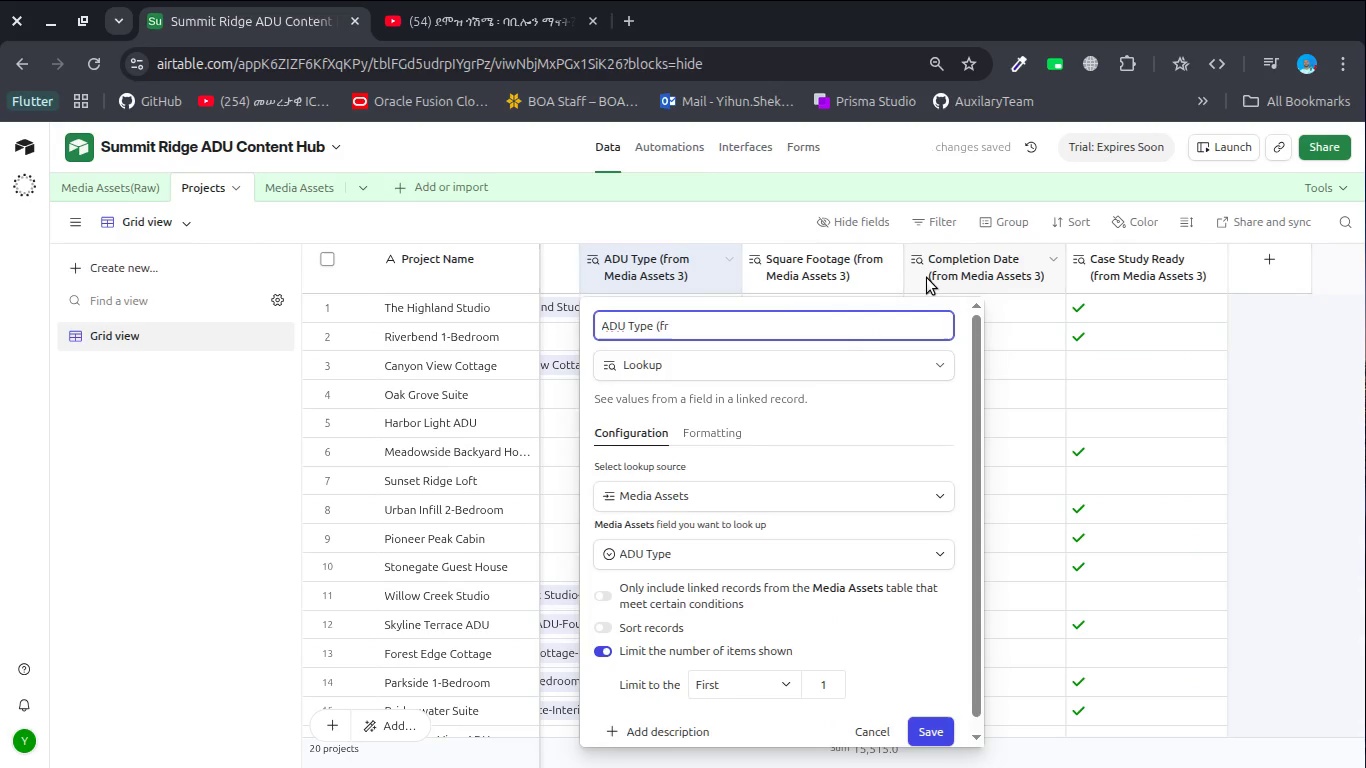 
key(Backspace)
 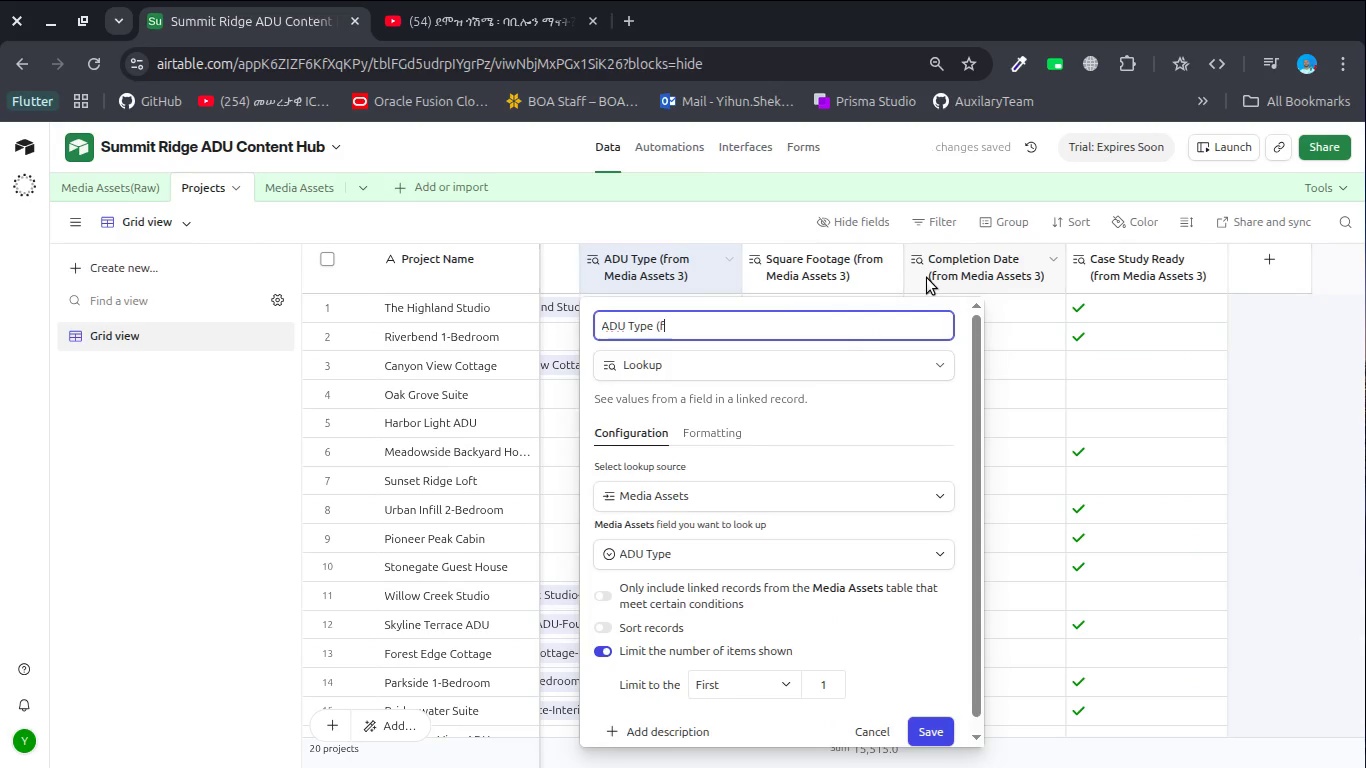 
key(Backspace)
 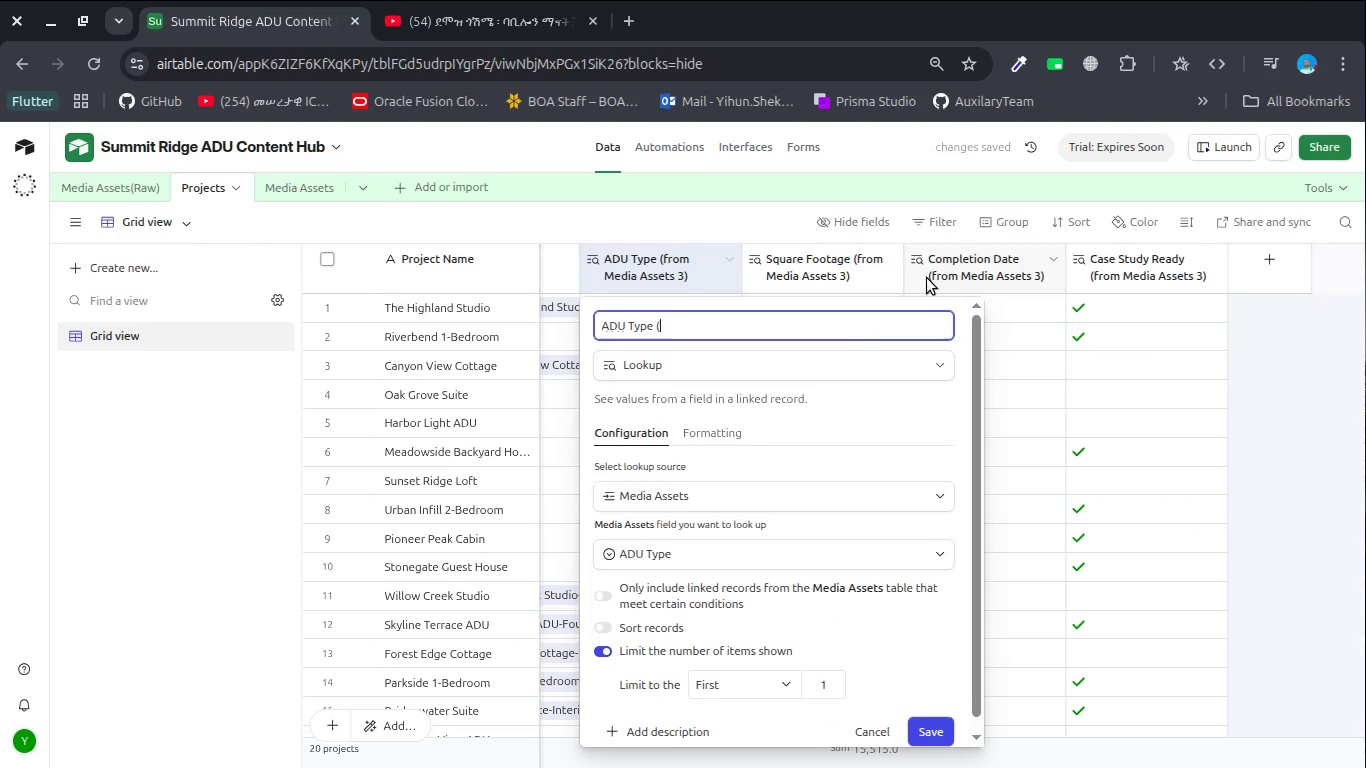 
key(Backspace)
 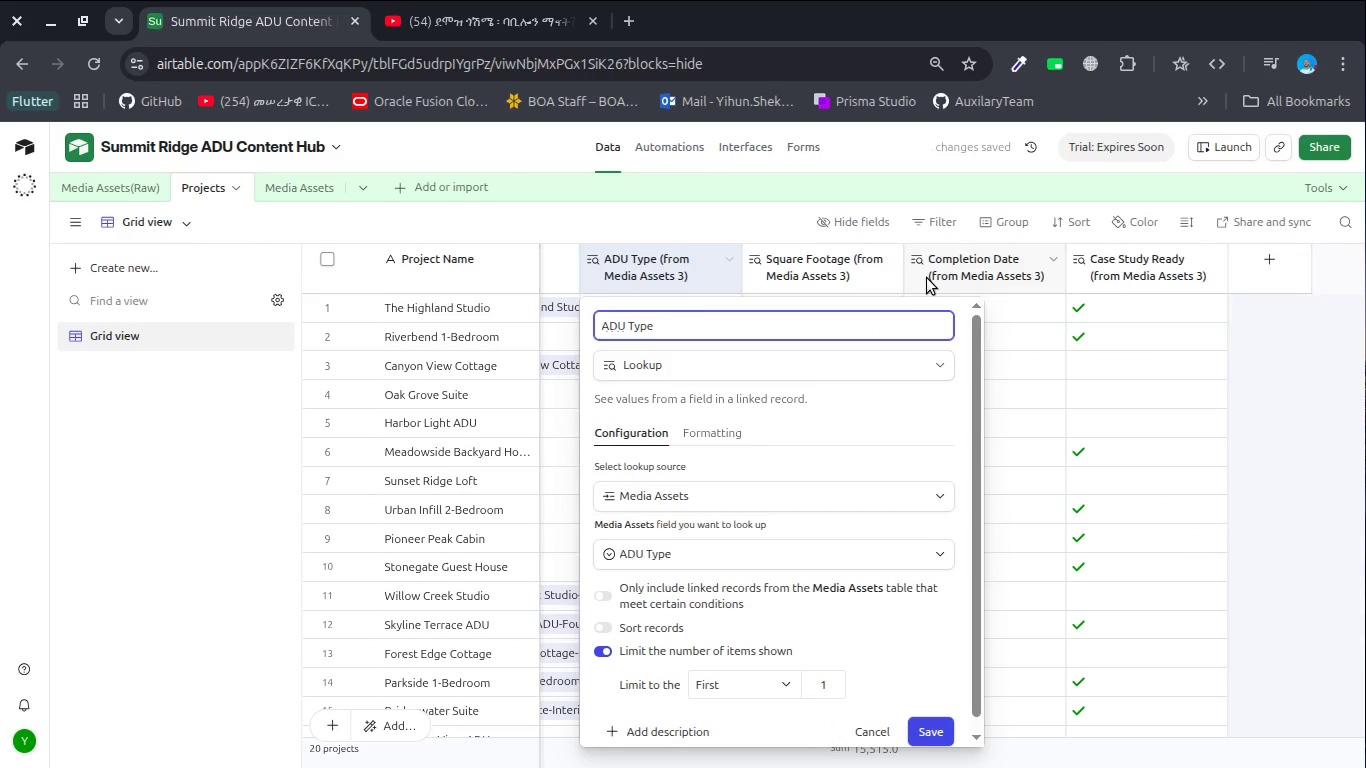 
key(Backspace)
 